 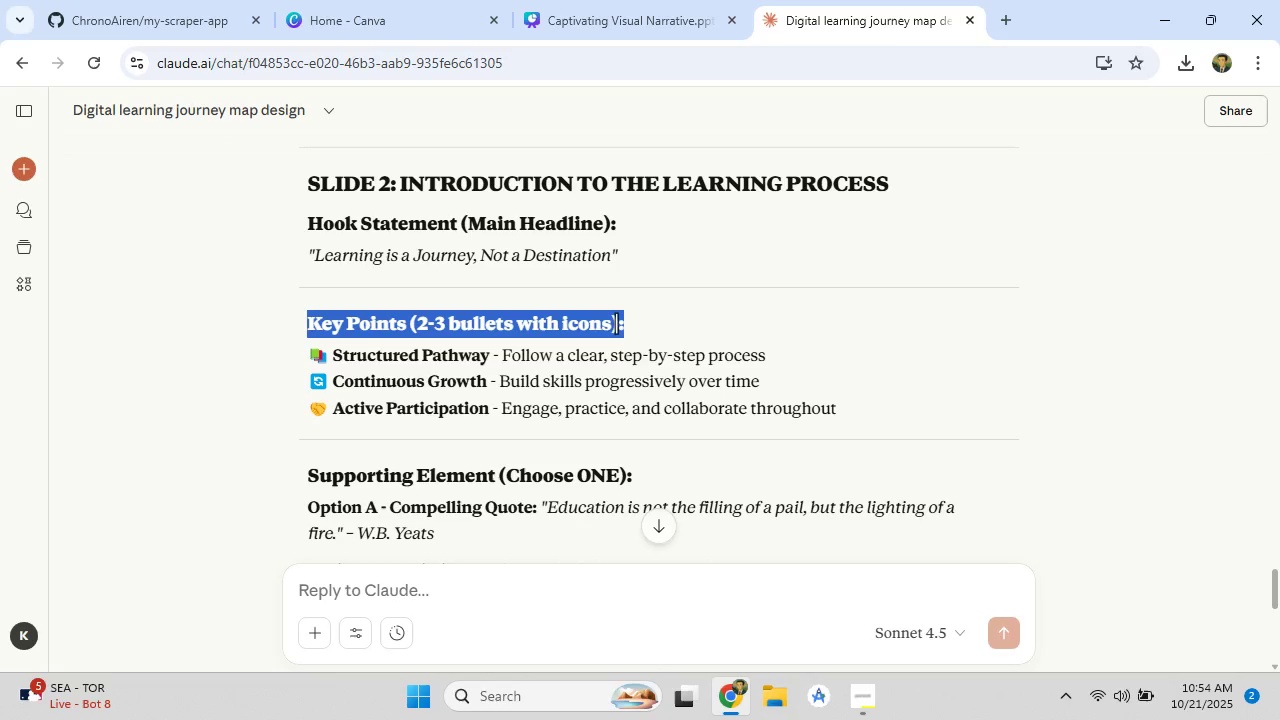 
right_click([605, 323])
 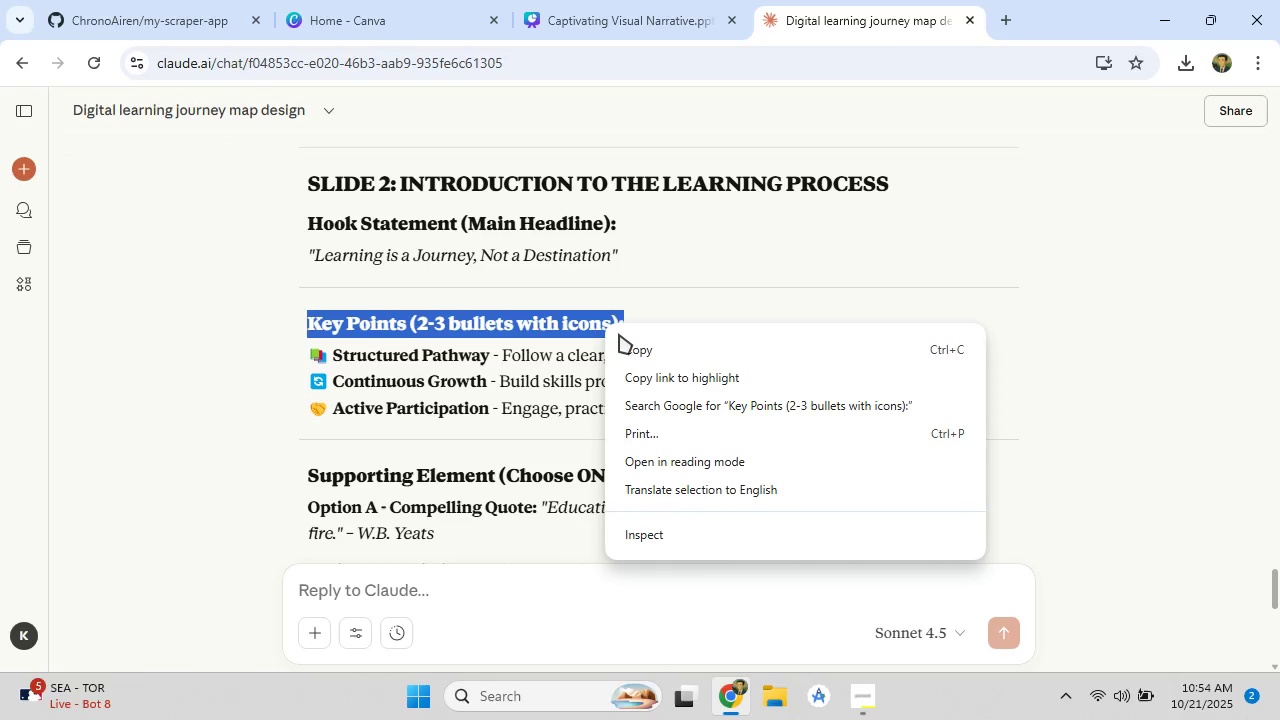 
left_click([620, 335])
 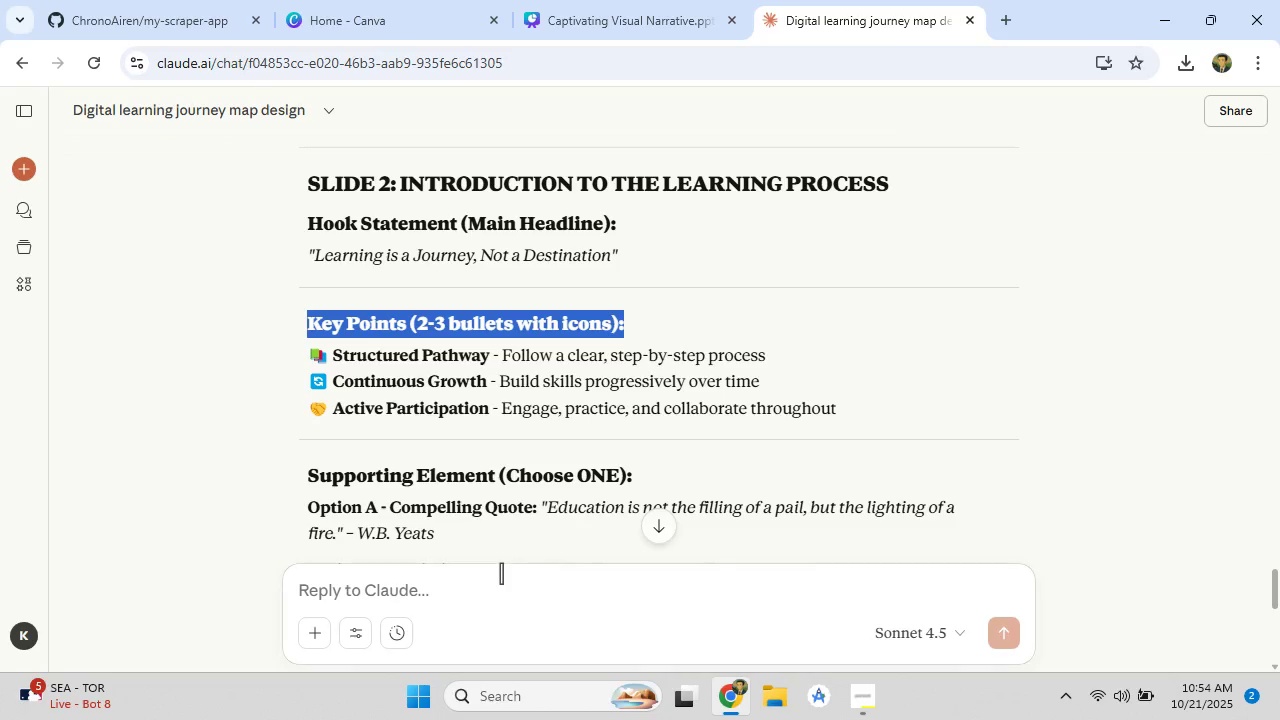 
left_click([501, 573])
 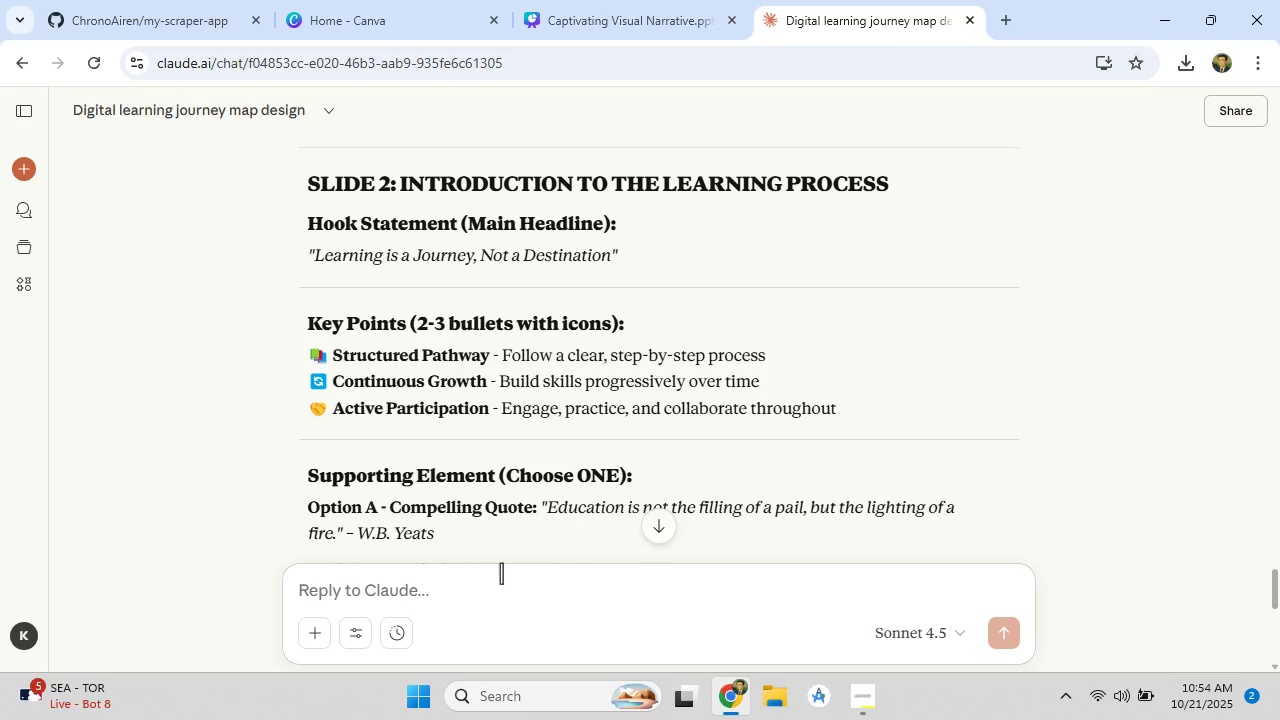 
type(make thias)
key(Backspace)
key(Backspace)
type(s 4 with short 1-2m)
key(Backspace)
type( setene)
key(Backspace)
key(Backspace)
key(Backspace)
key(Backspace)
type(ntence )
 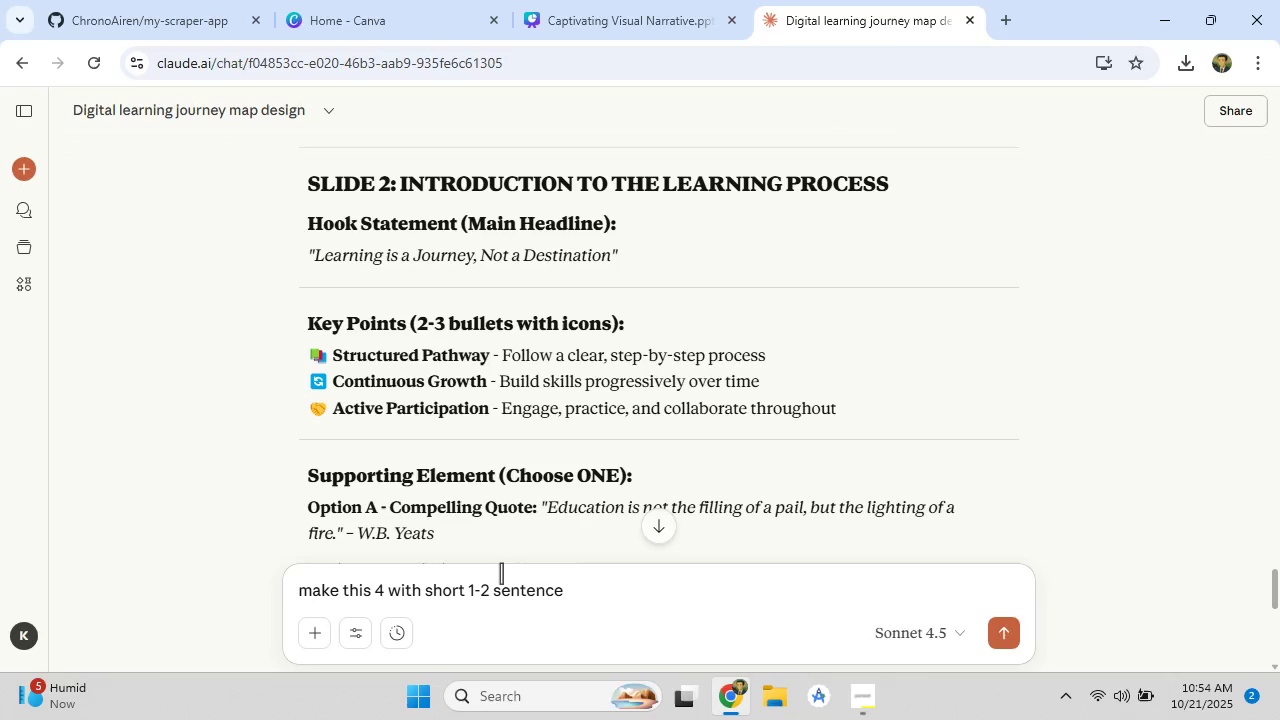 
type(explainatiom)
key(Backspace)
type(n)
 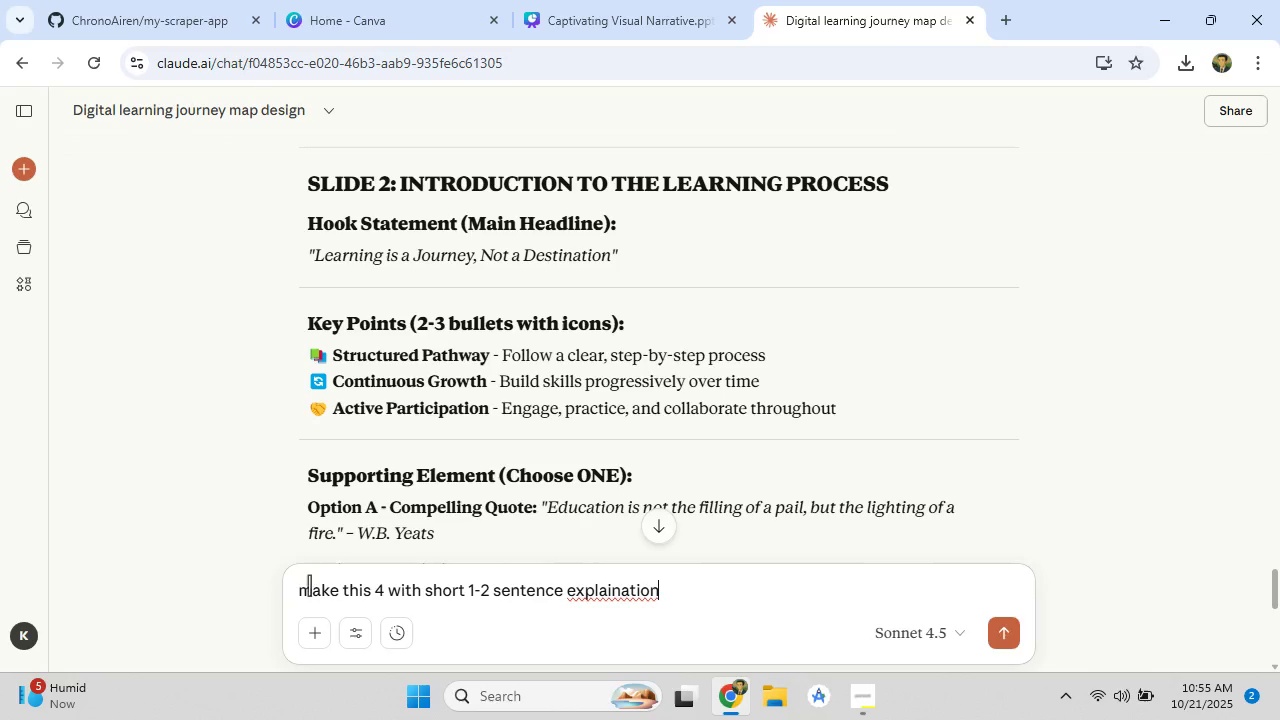 
left_click([299, 589])
 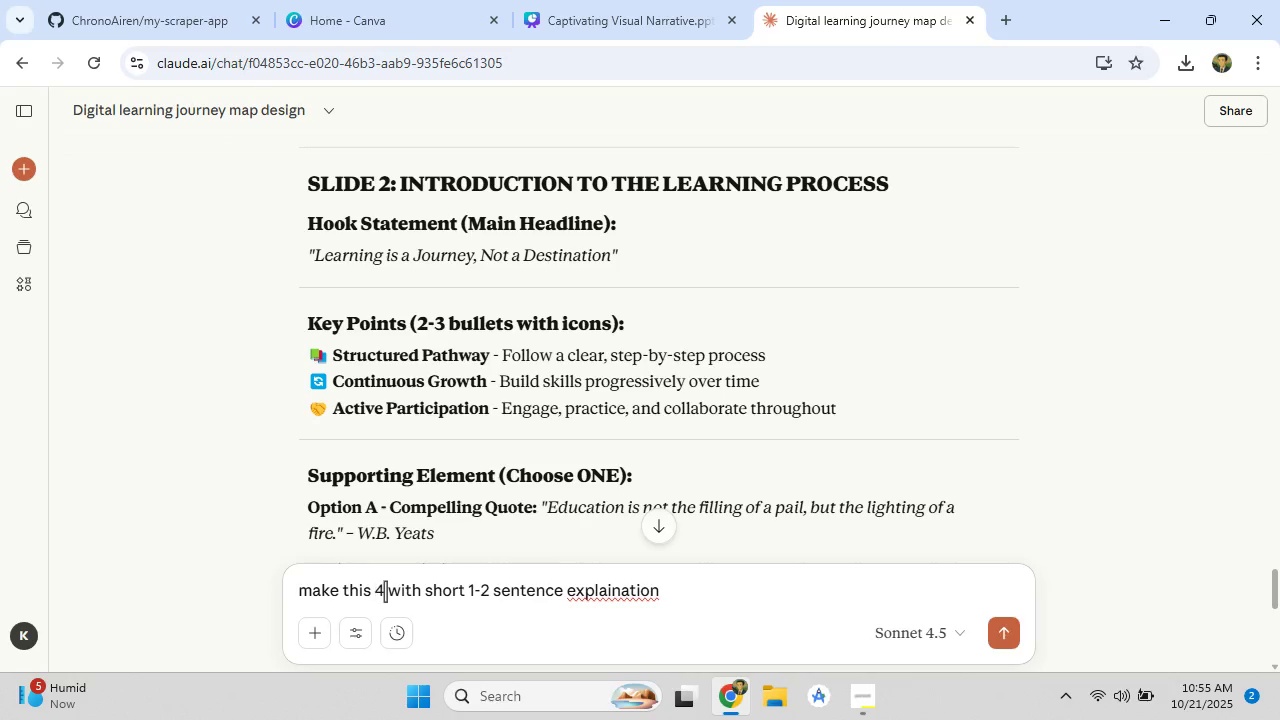 
left_click([385, 591])
 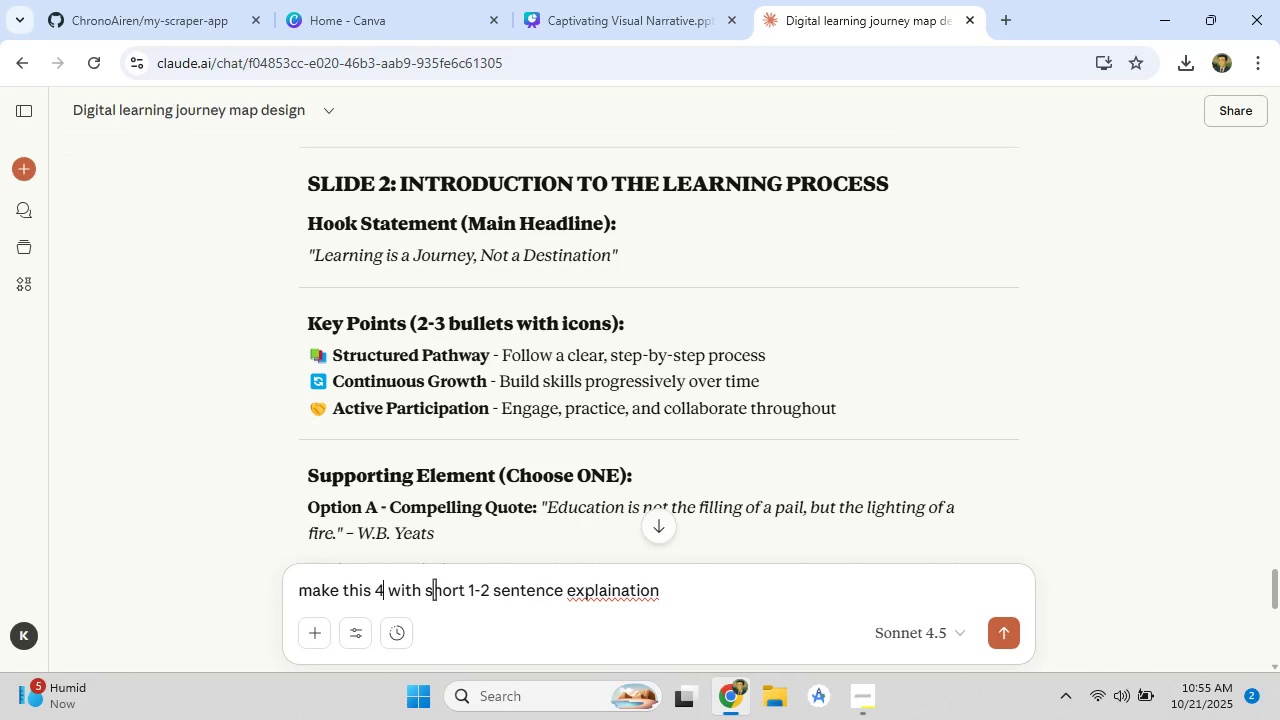 
type( key pointsa)
key(Backspace)
 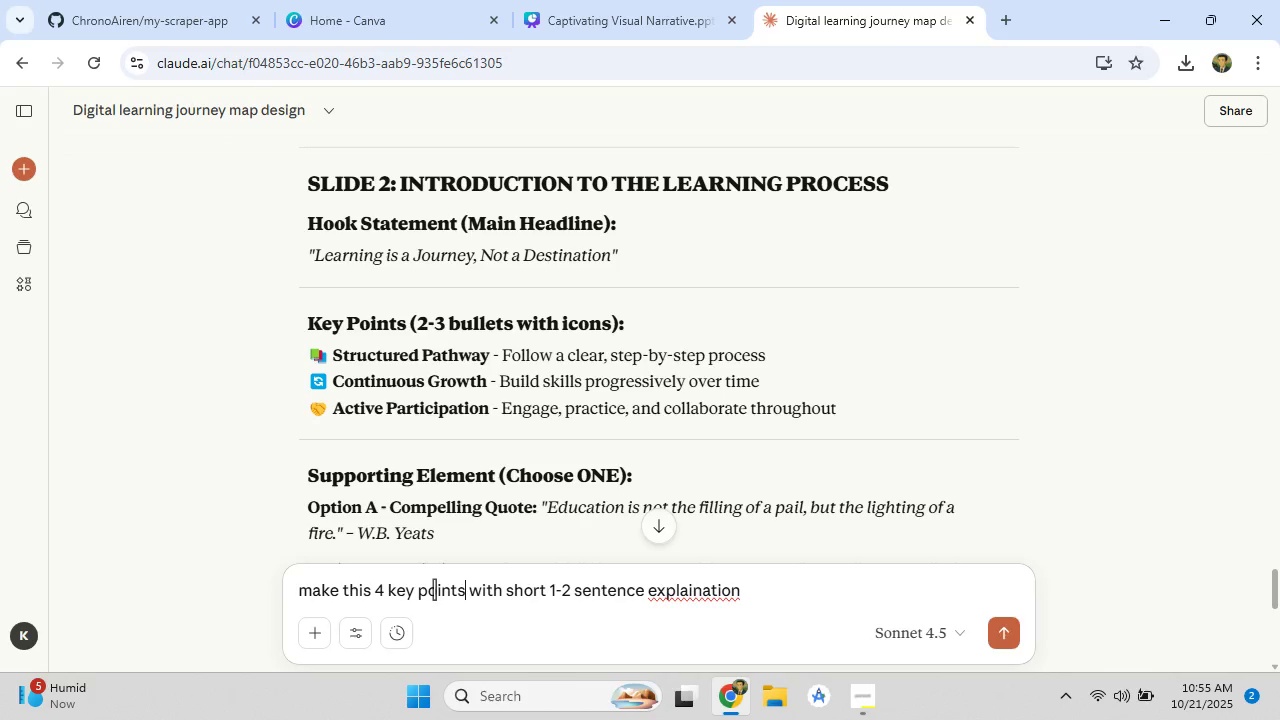 
key(Enter)
 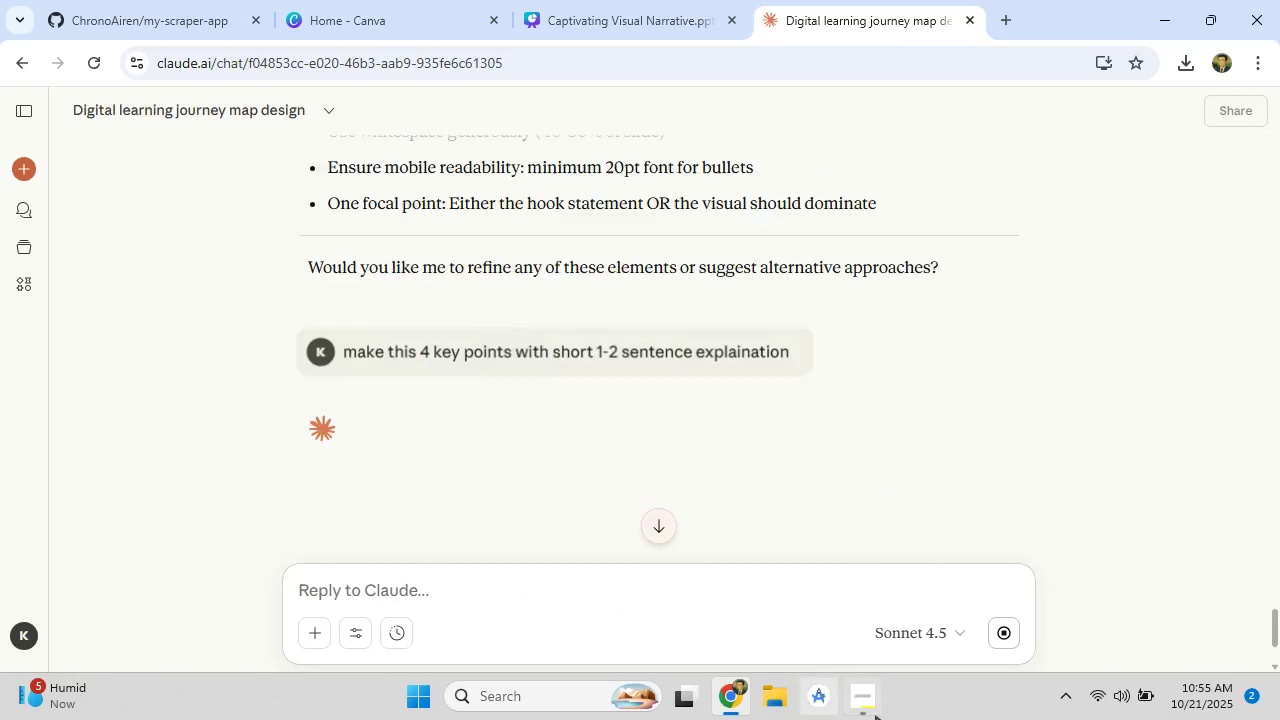 
left_click([879, 714])
 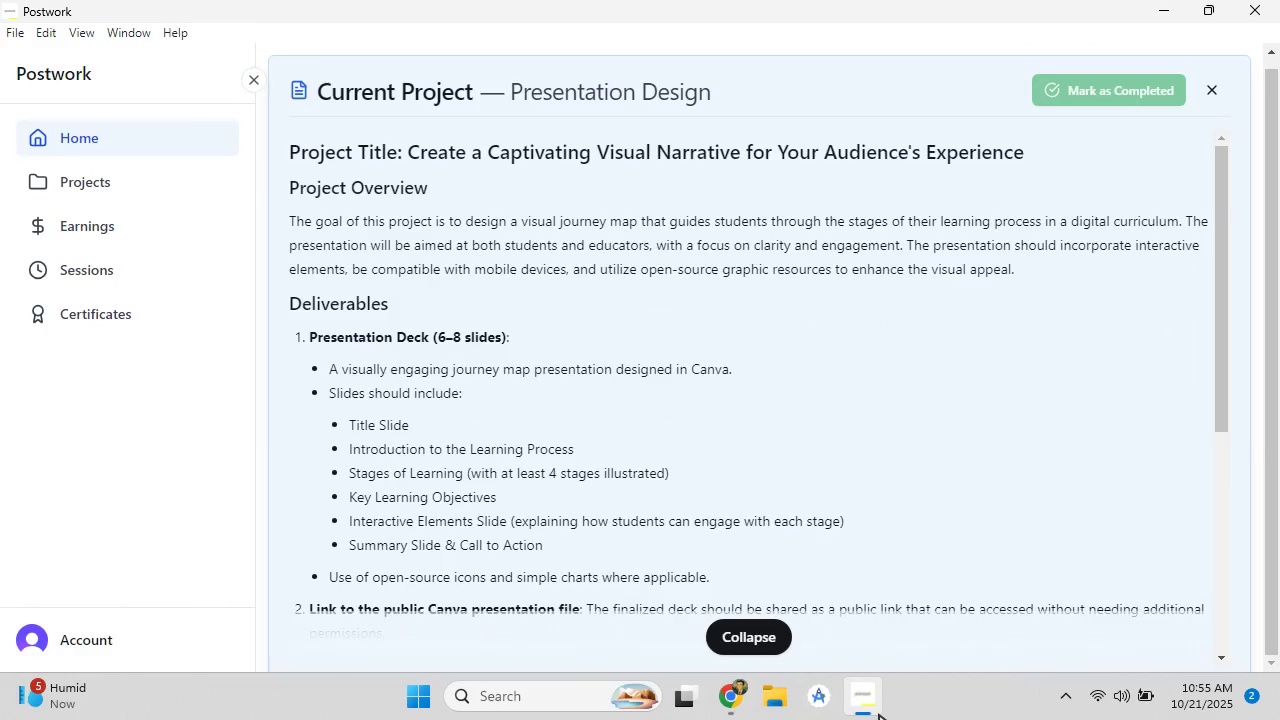 
left_click([879, 714])
 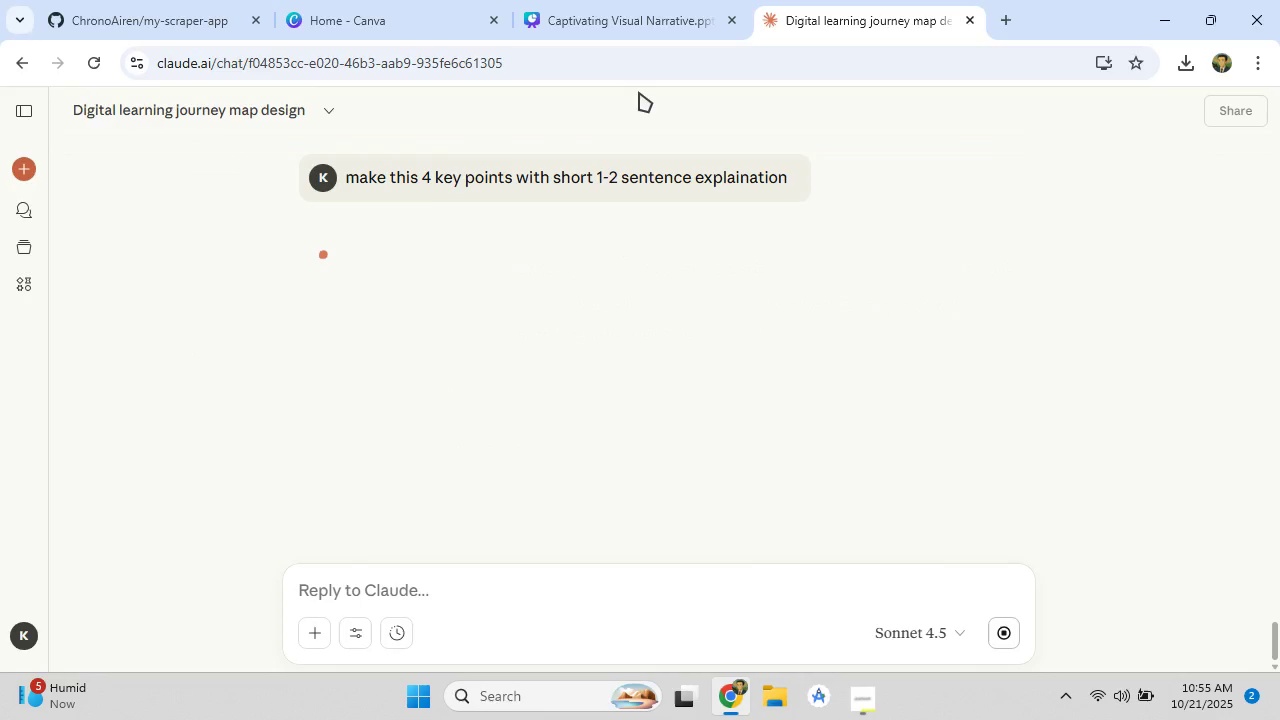 
left_click([601, 0])
 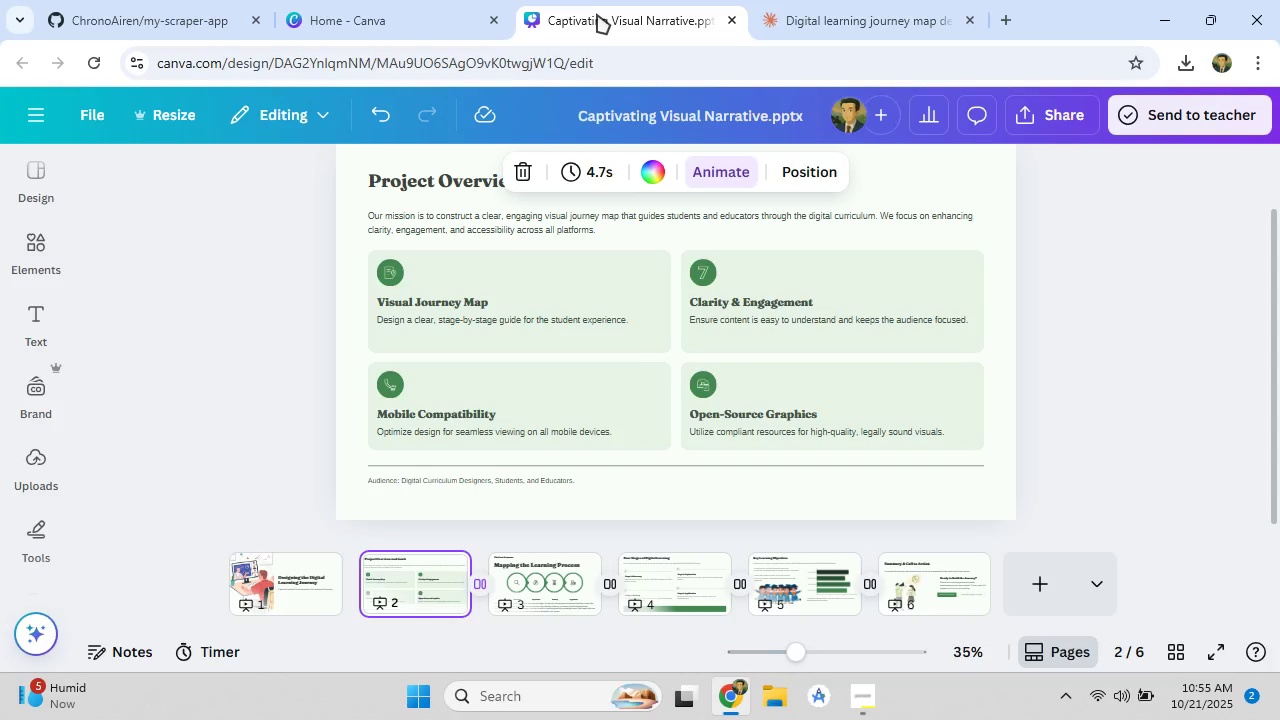 
left_click([776, 19])
 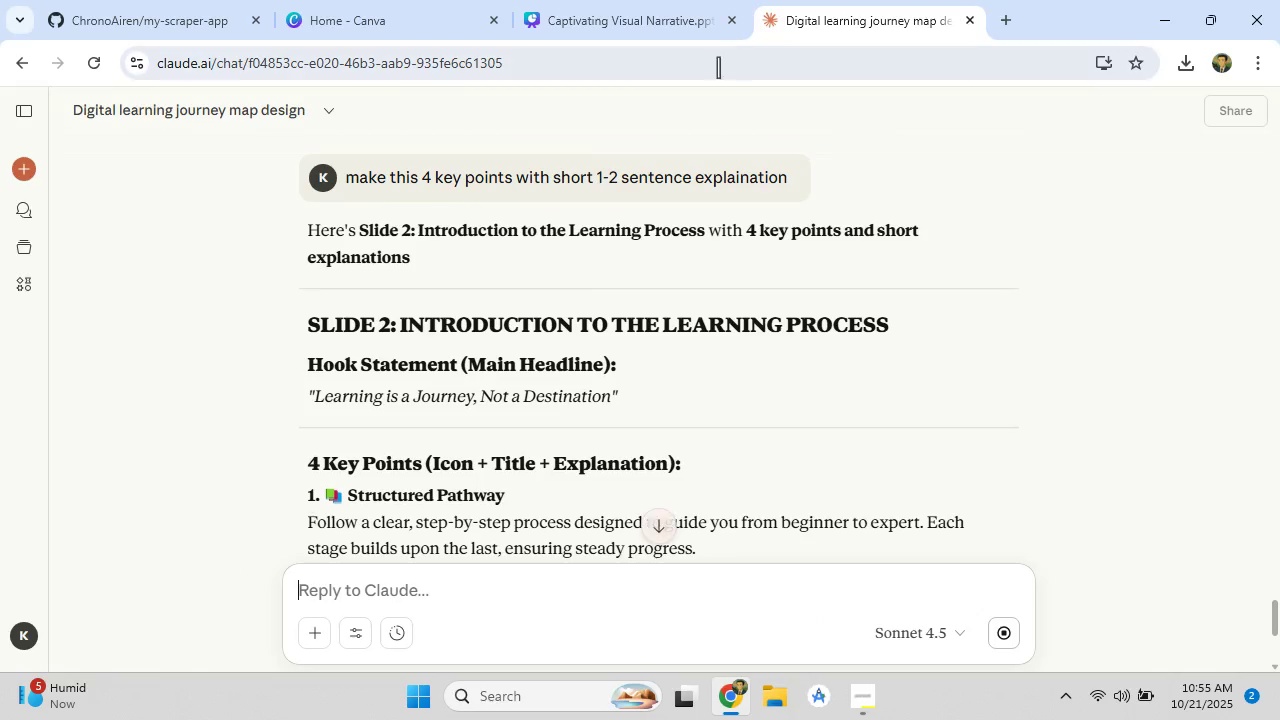 
scroll: coordinate [494, 311], scroll_direction: down, amount: 3.0
 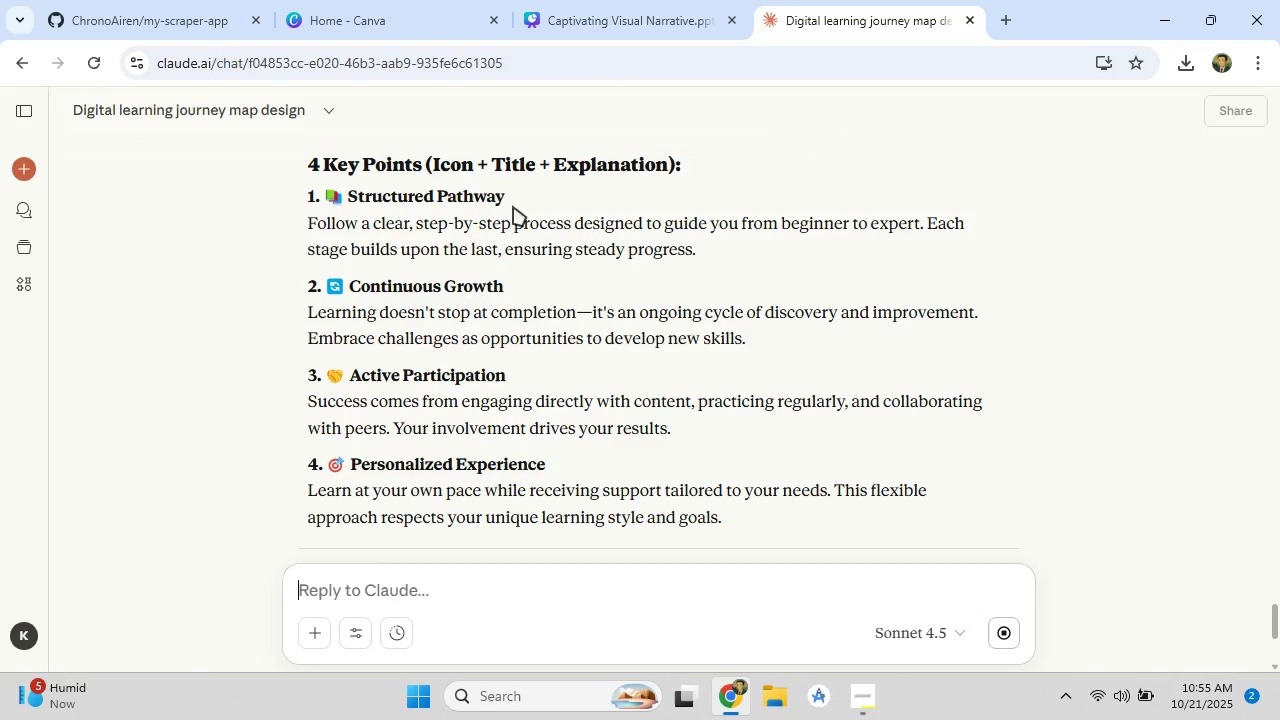 
left_click_drag(start_coordinate=[511, 194], to_coordinate=[352, 198])
 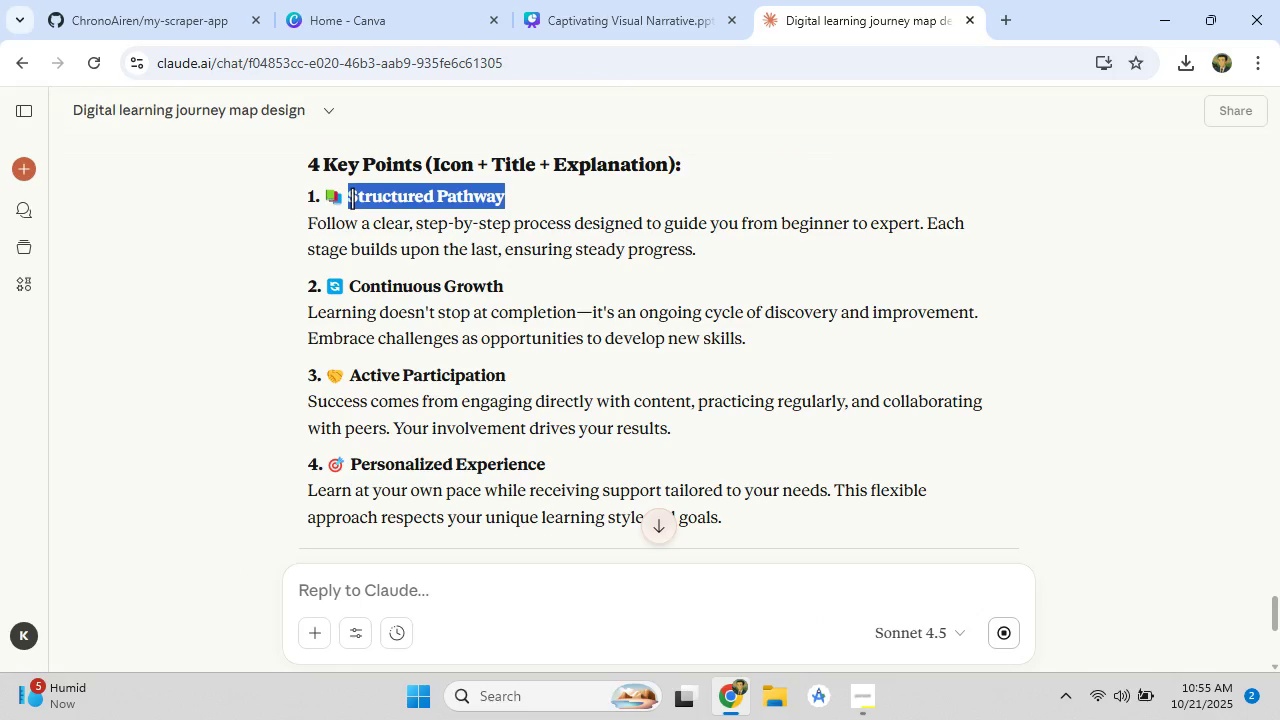 
right_click([352, 198])
 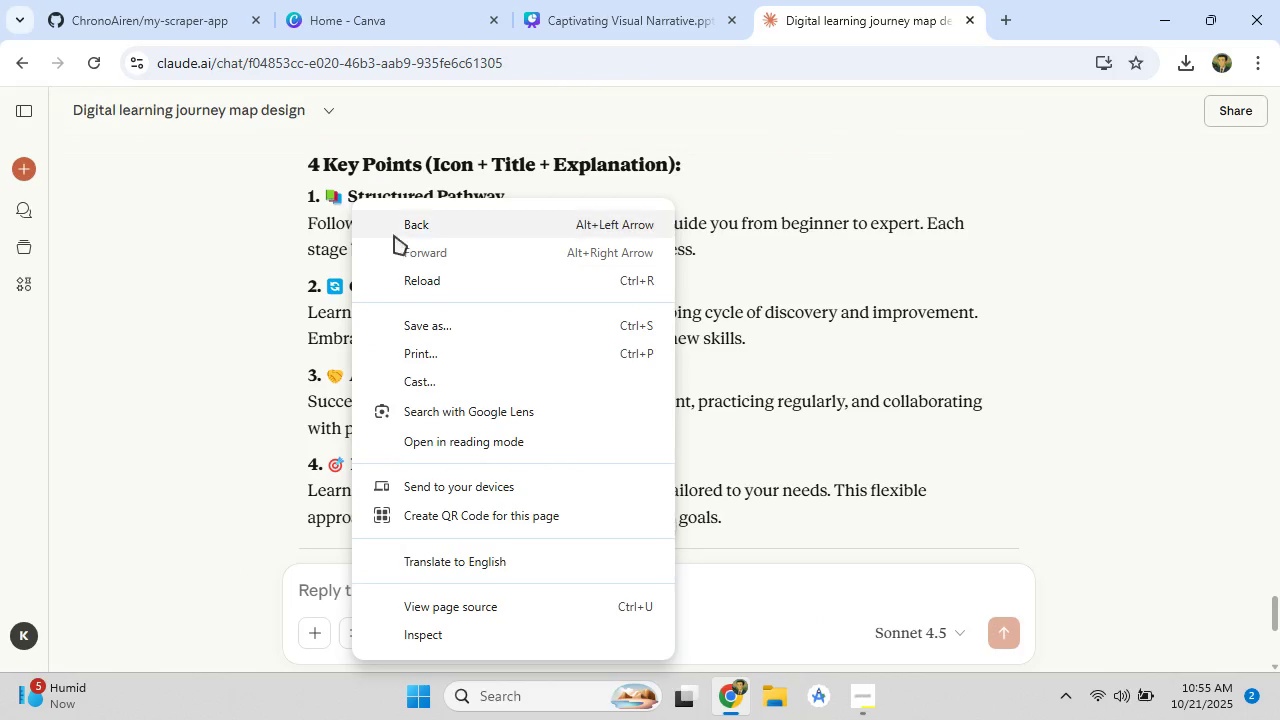 
left_click([546, 176])
 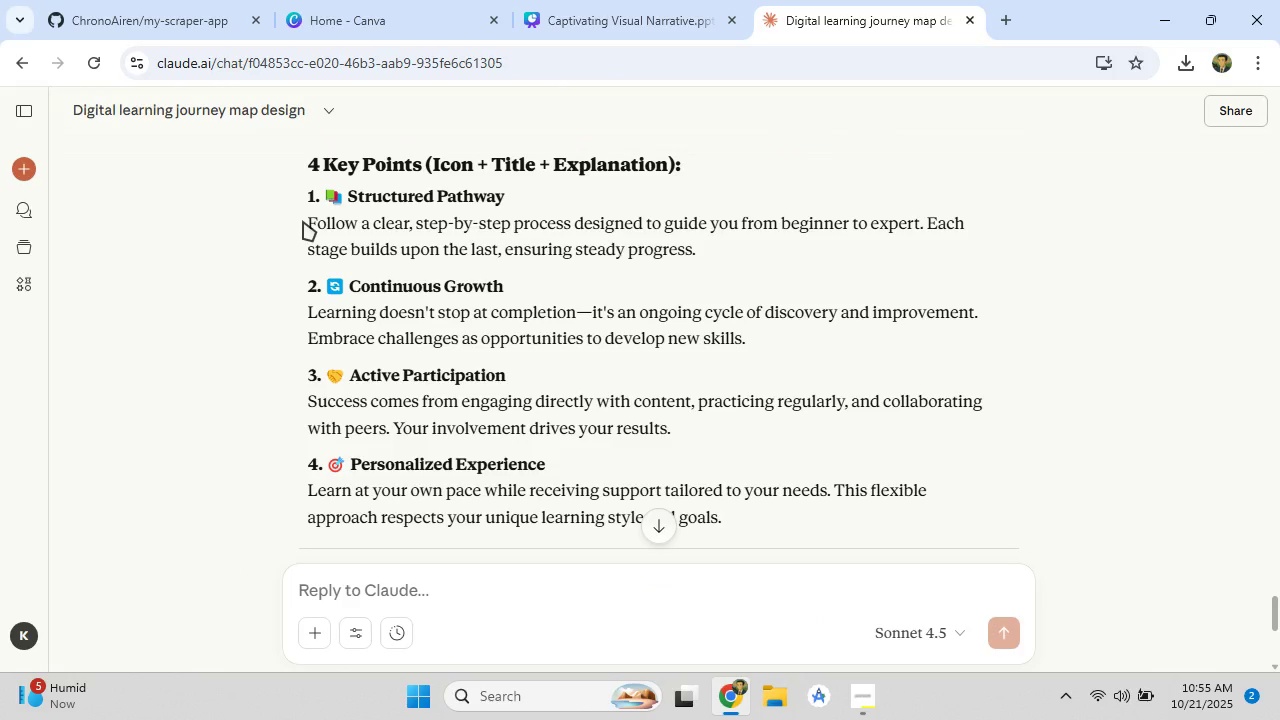 
left_click_drag(start_coordinate=[303, 221], to_coordinate=[739, 259])
 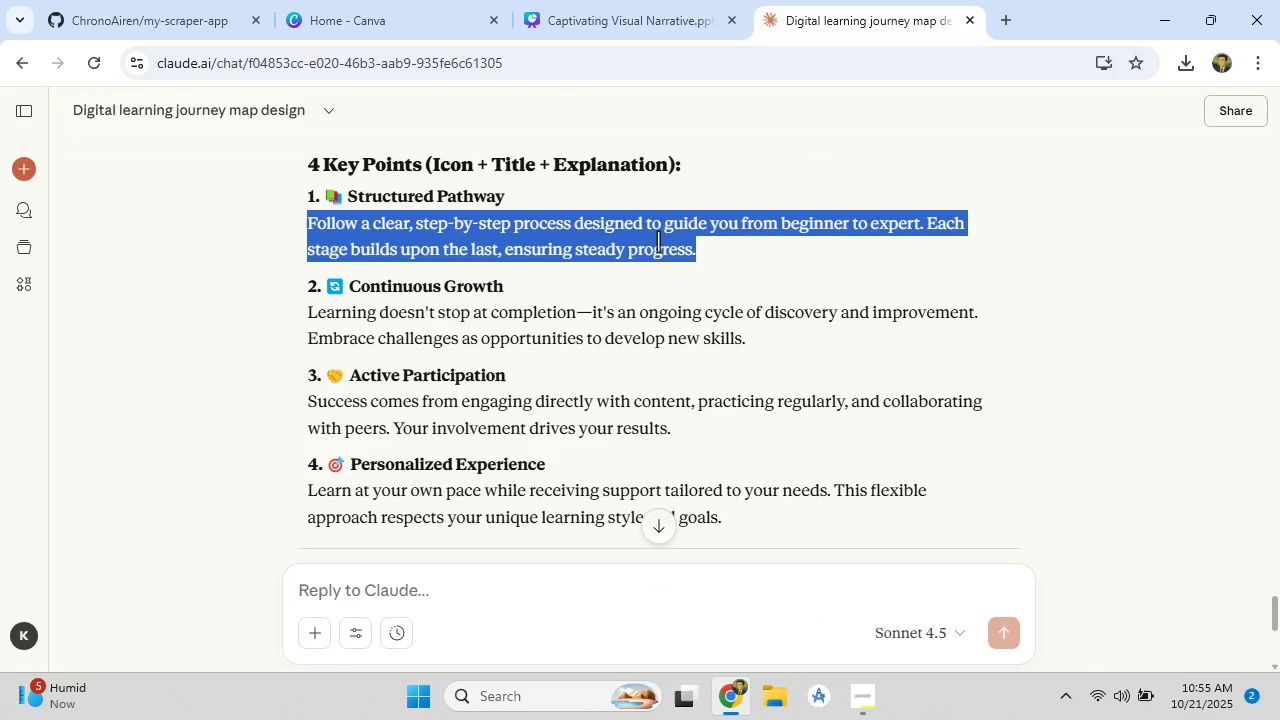 
key(Control+C)
 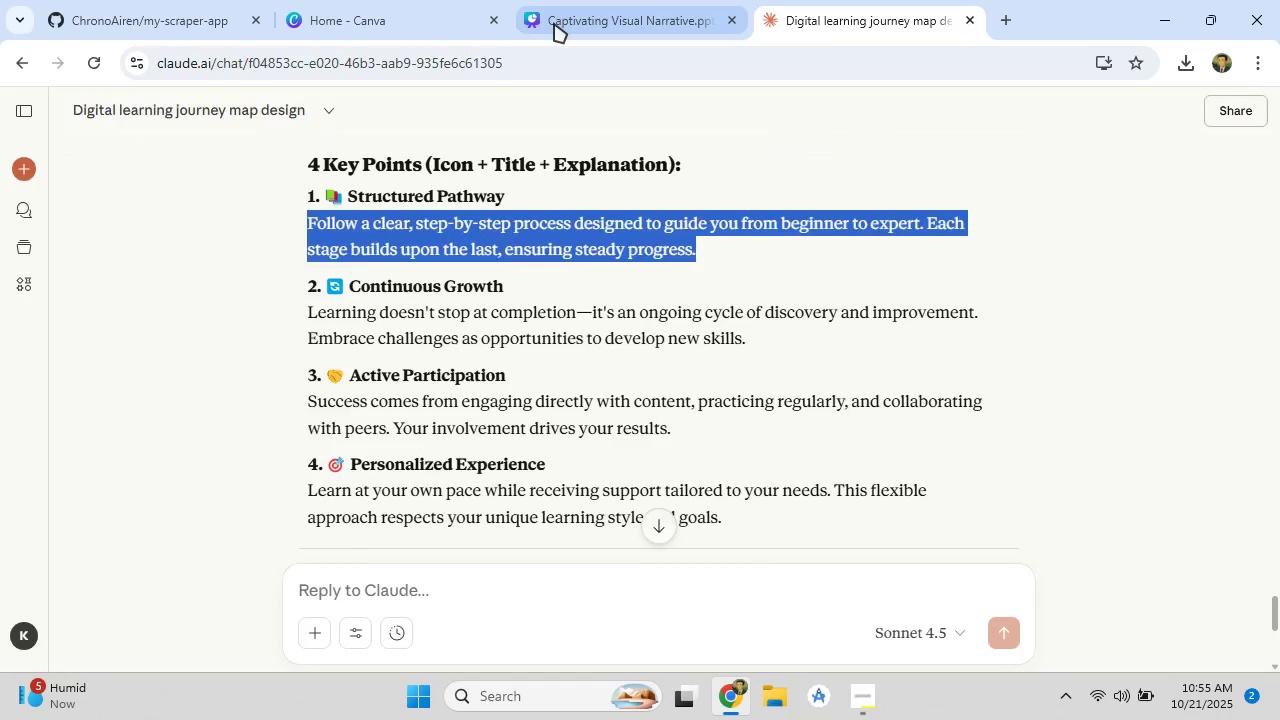 
left_click([554, 22])
 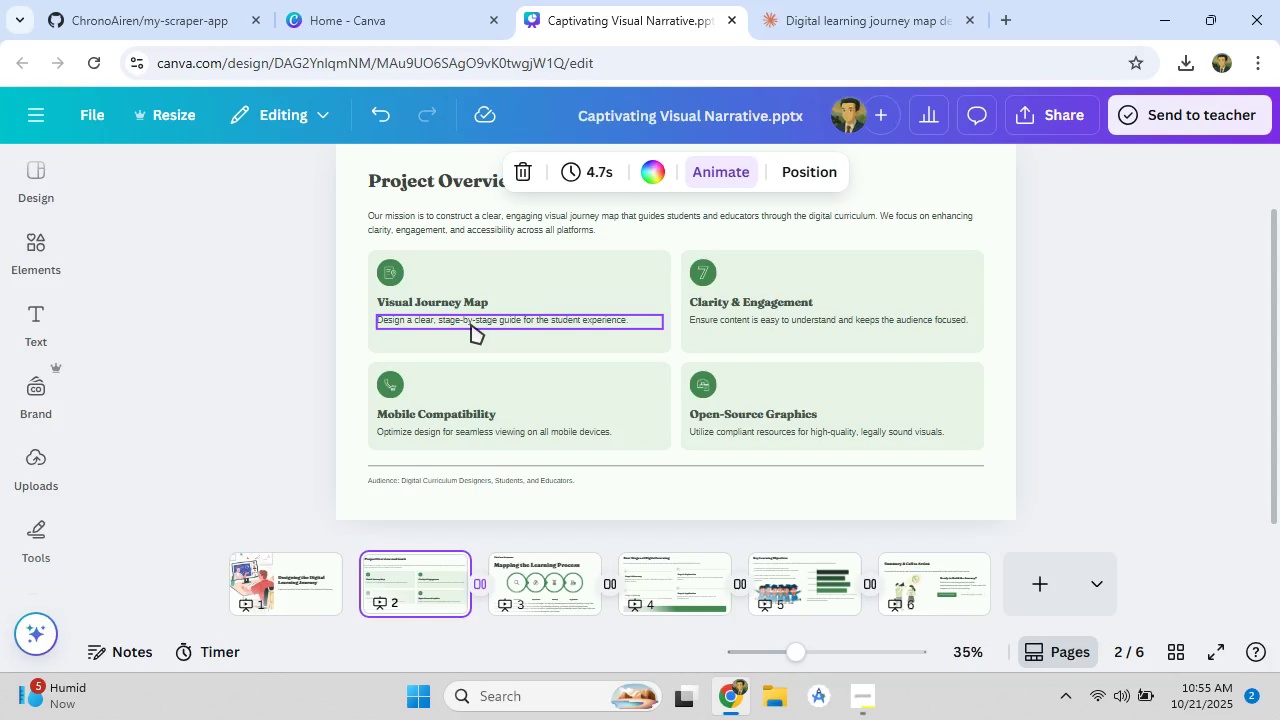 
left_click([471, 324])
 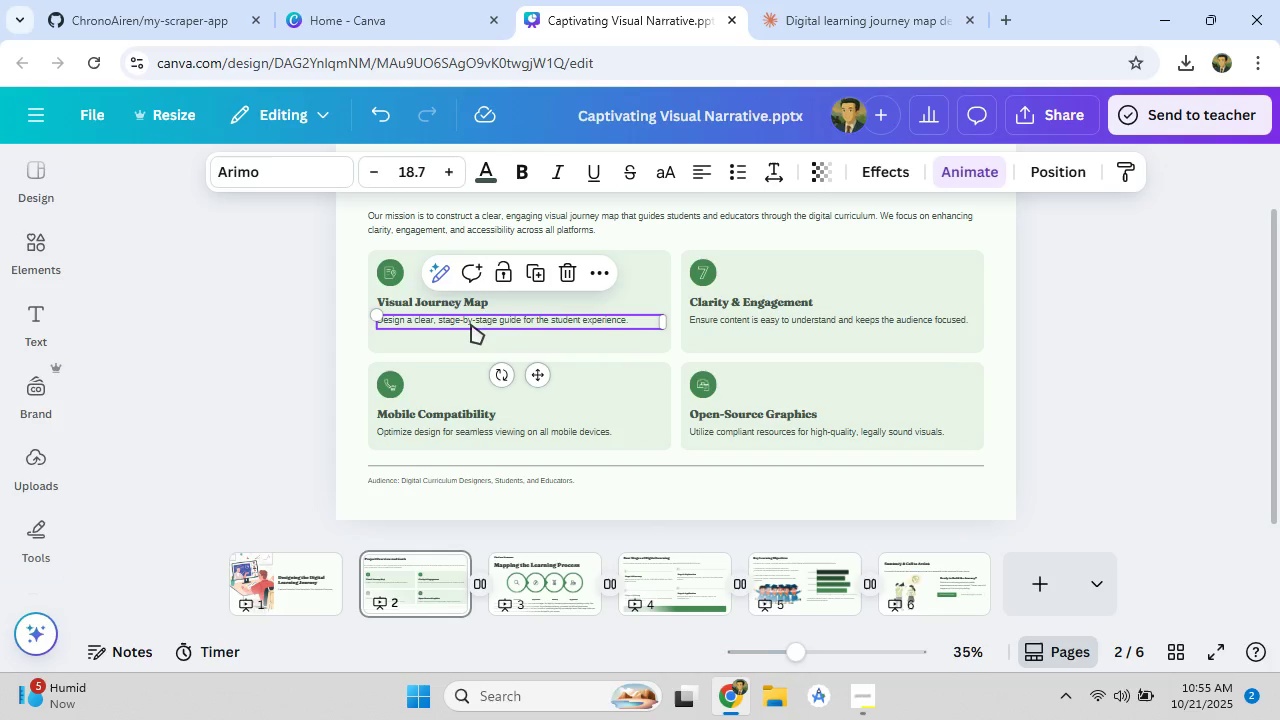 
double_click([471, 324])
 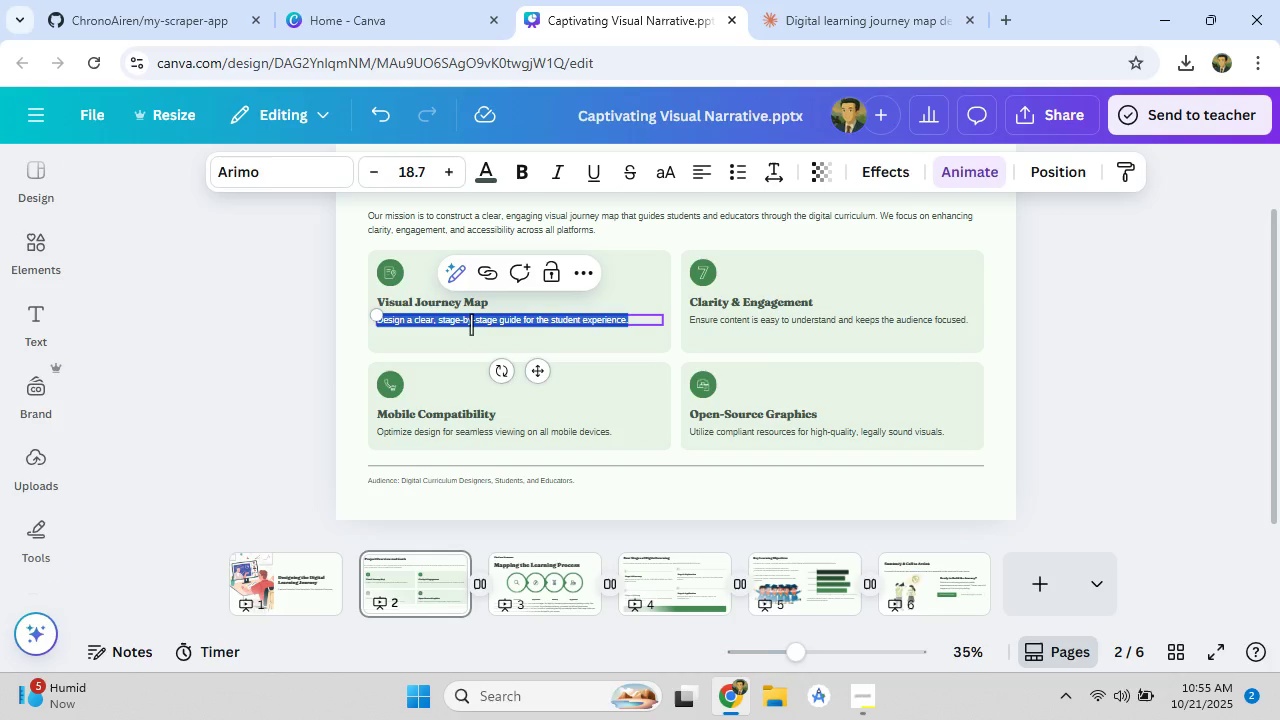 
key(Control+V)
 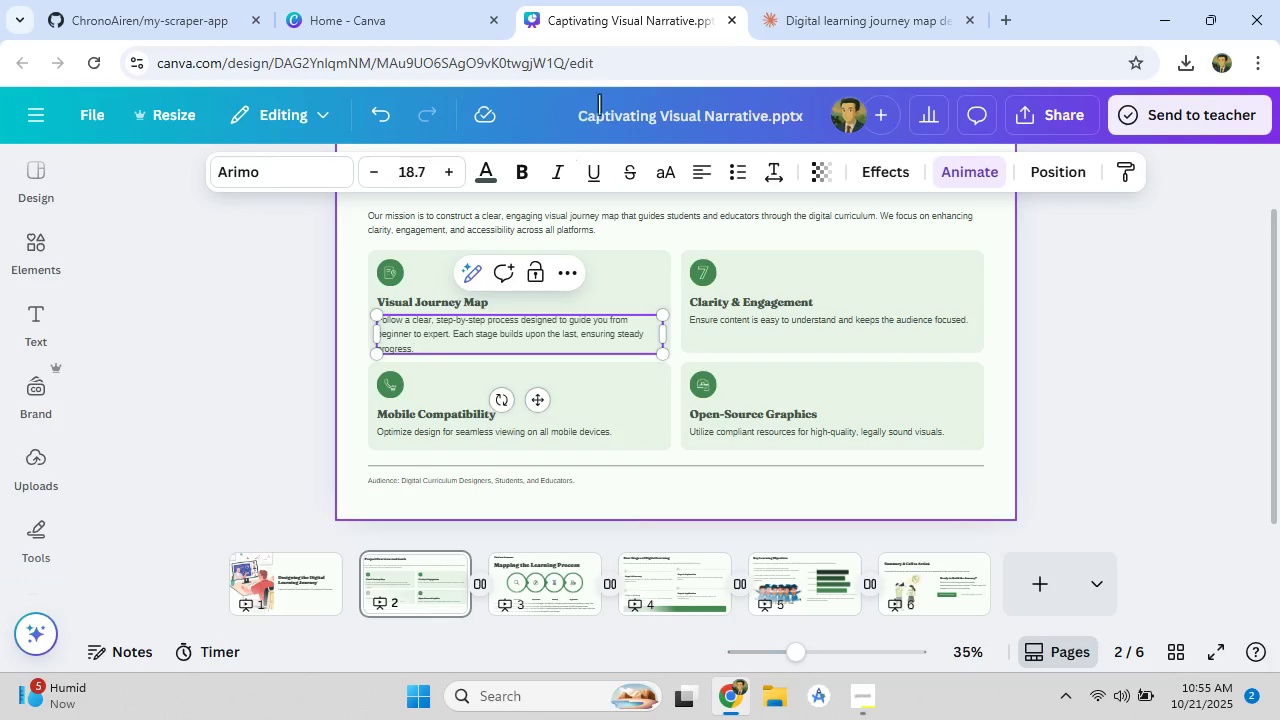 
left_click([795, 4])
 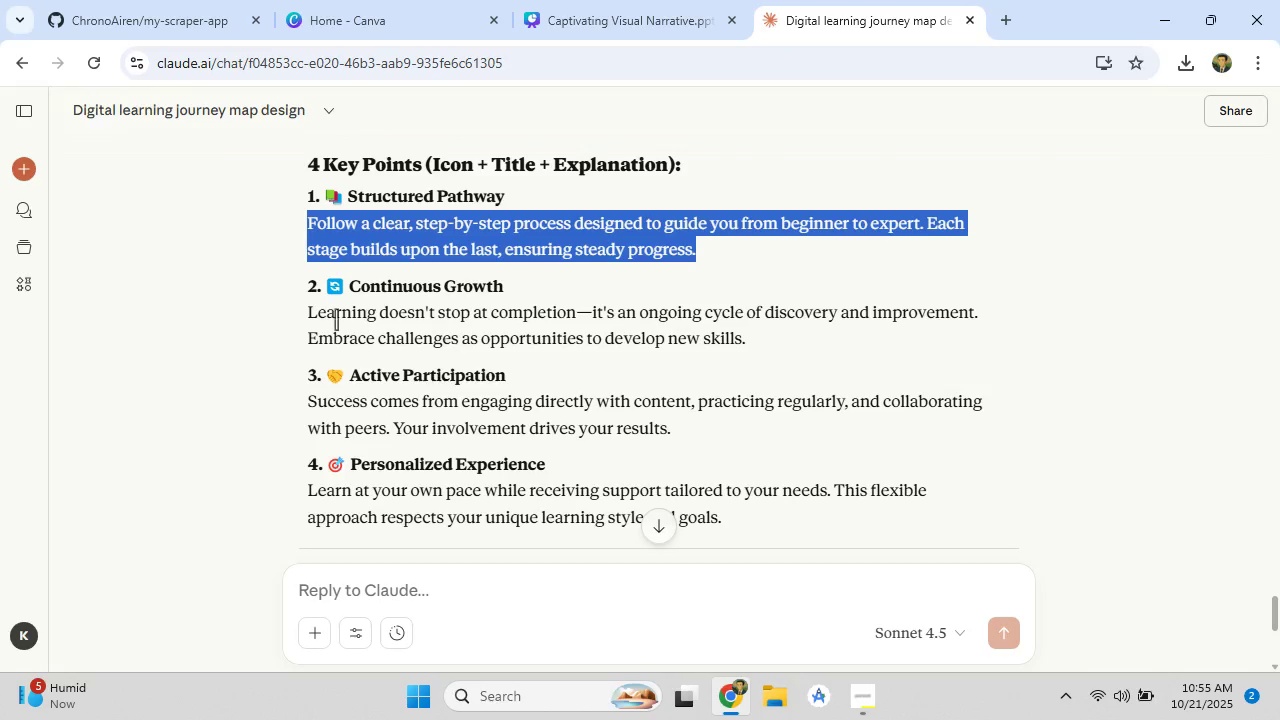 
left_click_drag(start_coordinate=[303, 313], to_coordinate=[761, 335])
 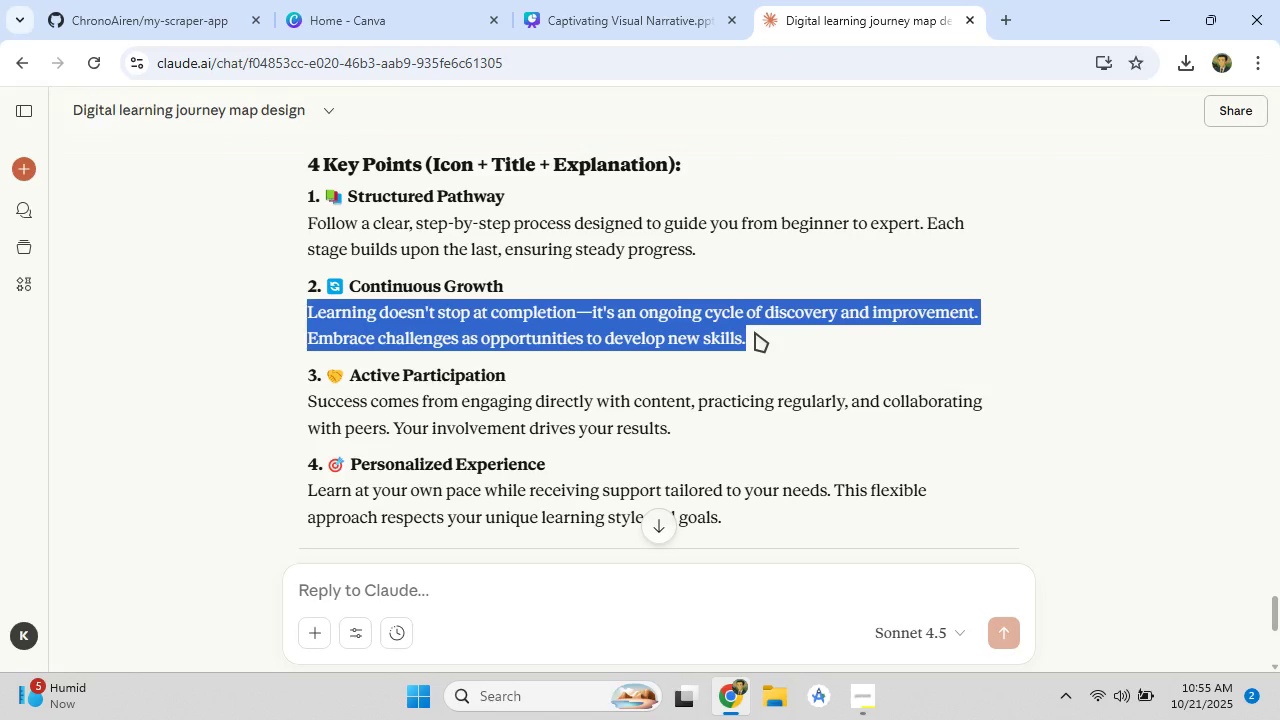 
key(Control+C)
 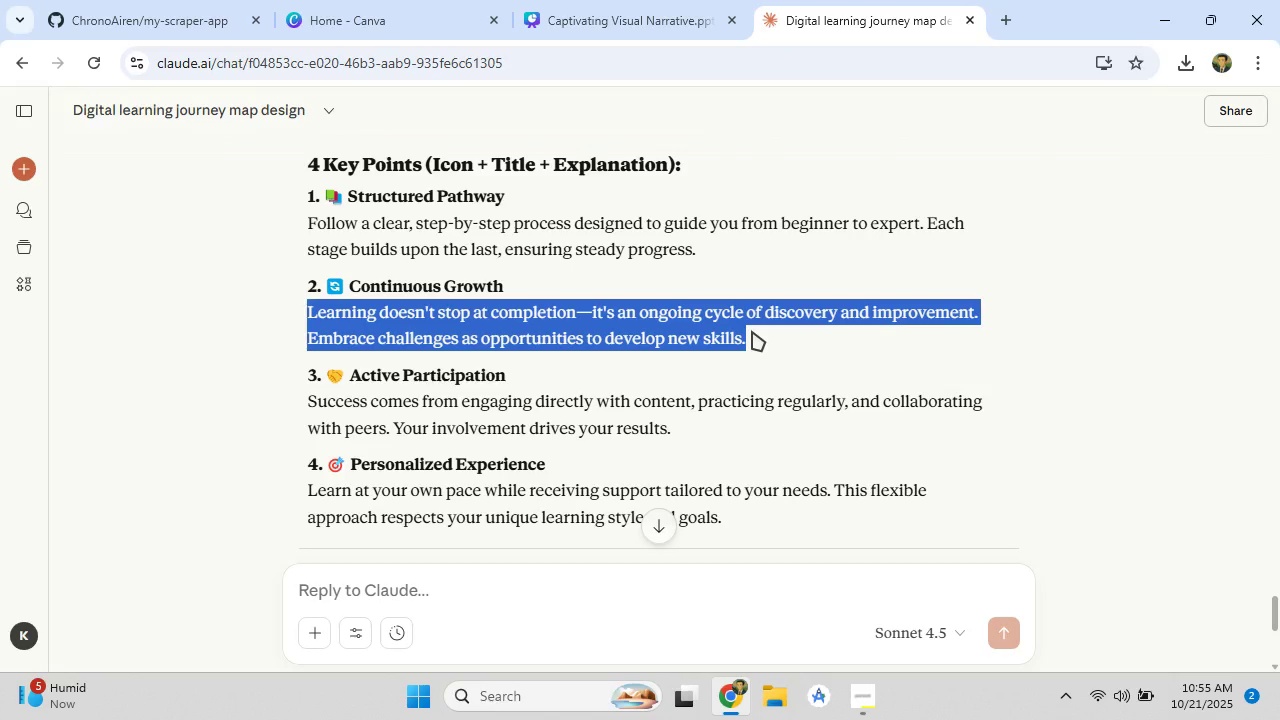 
key(Control+V)
 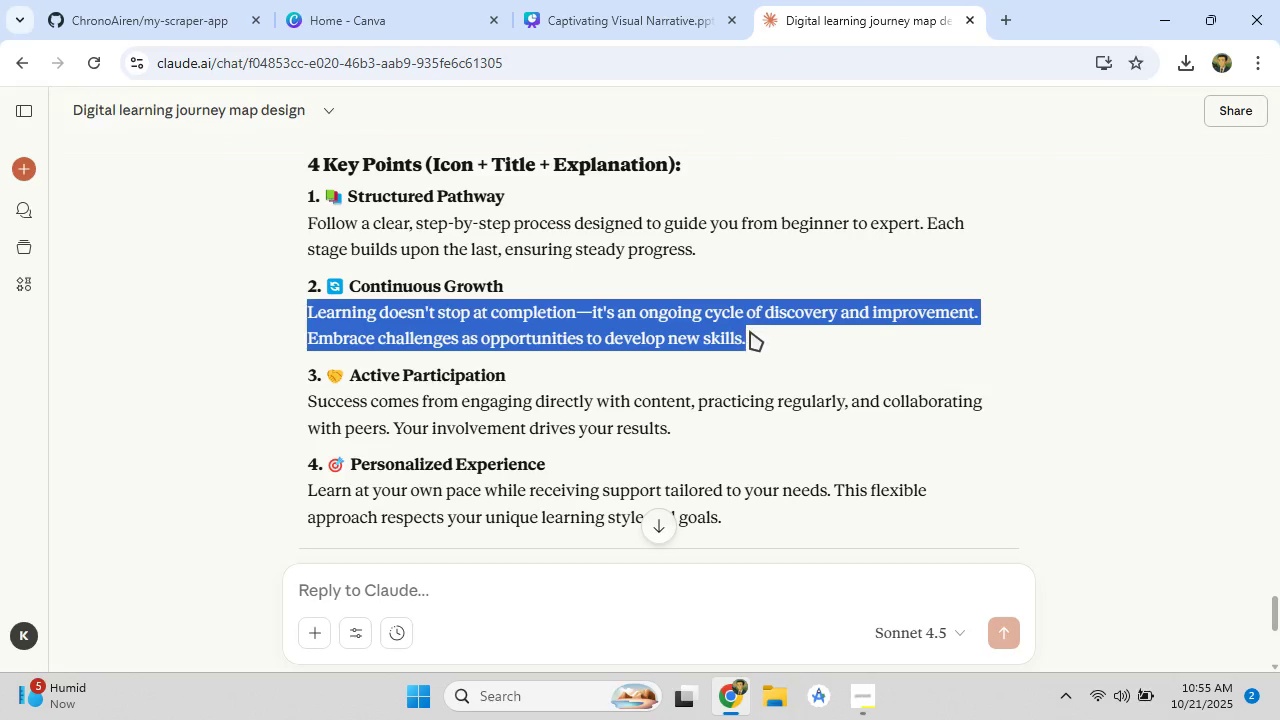 
left_click_drag(start_coordinate=[774, 312], to_coordinate=[776, 317])
 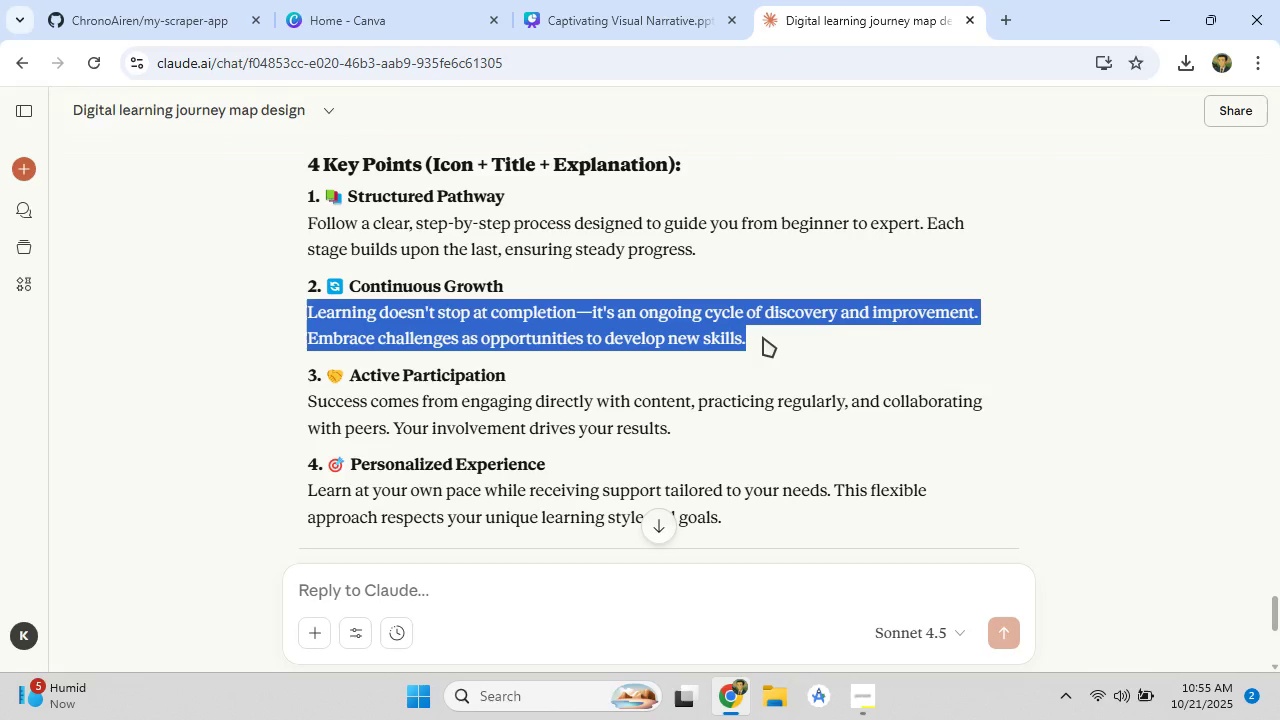 
key(Control+C)
 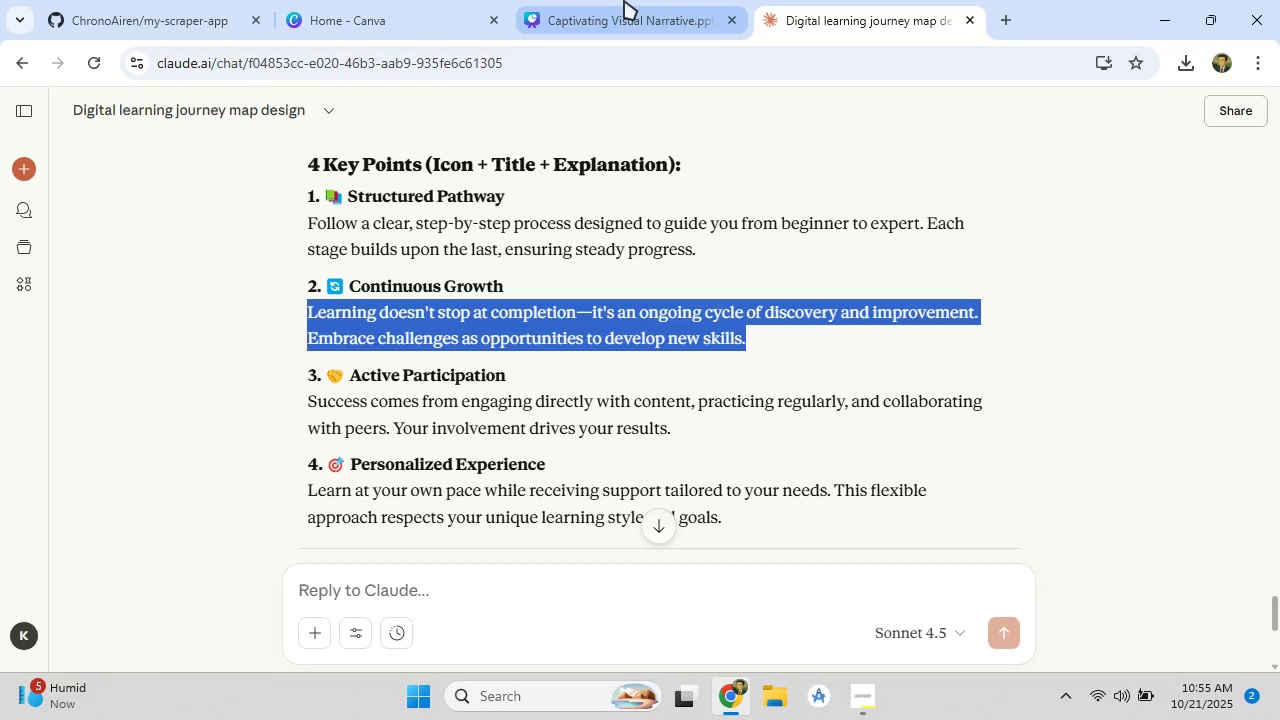 
left_click([624, 0])
 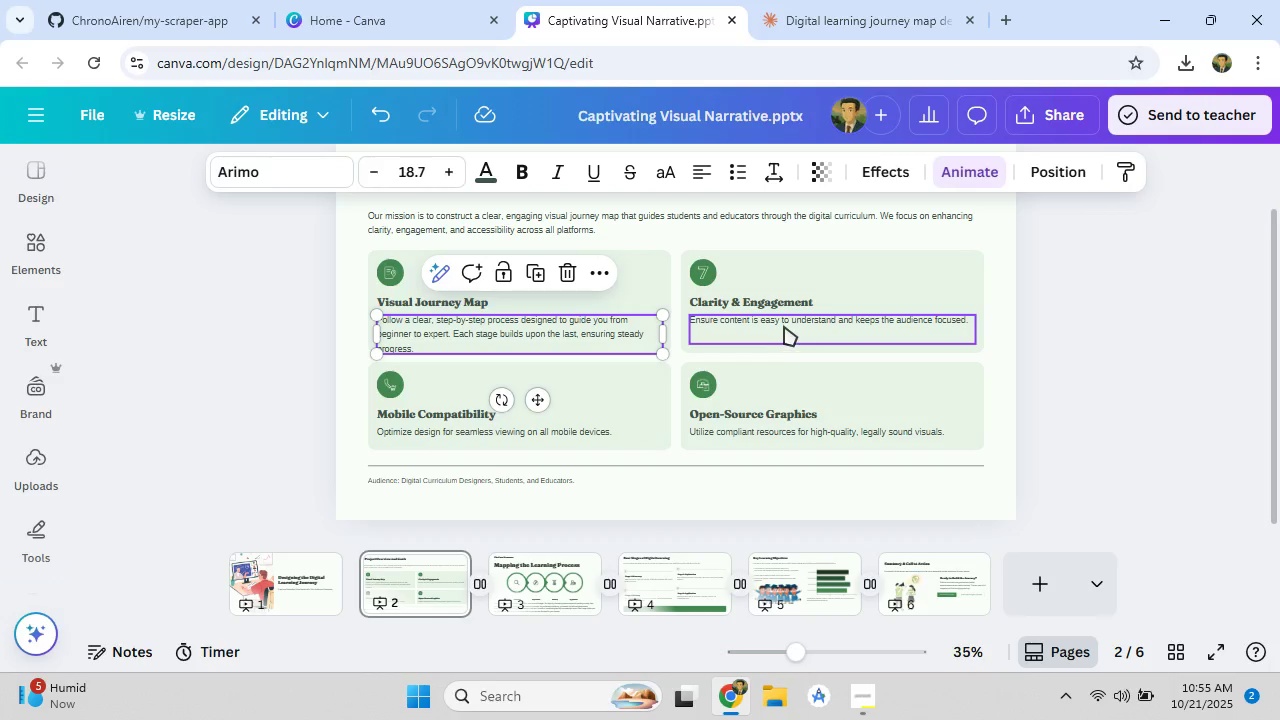 
double_click([784, 326])
 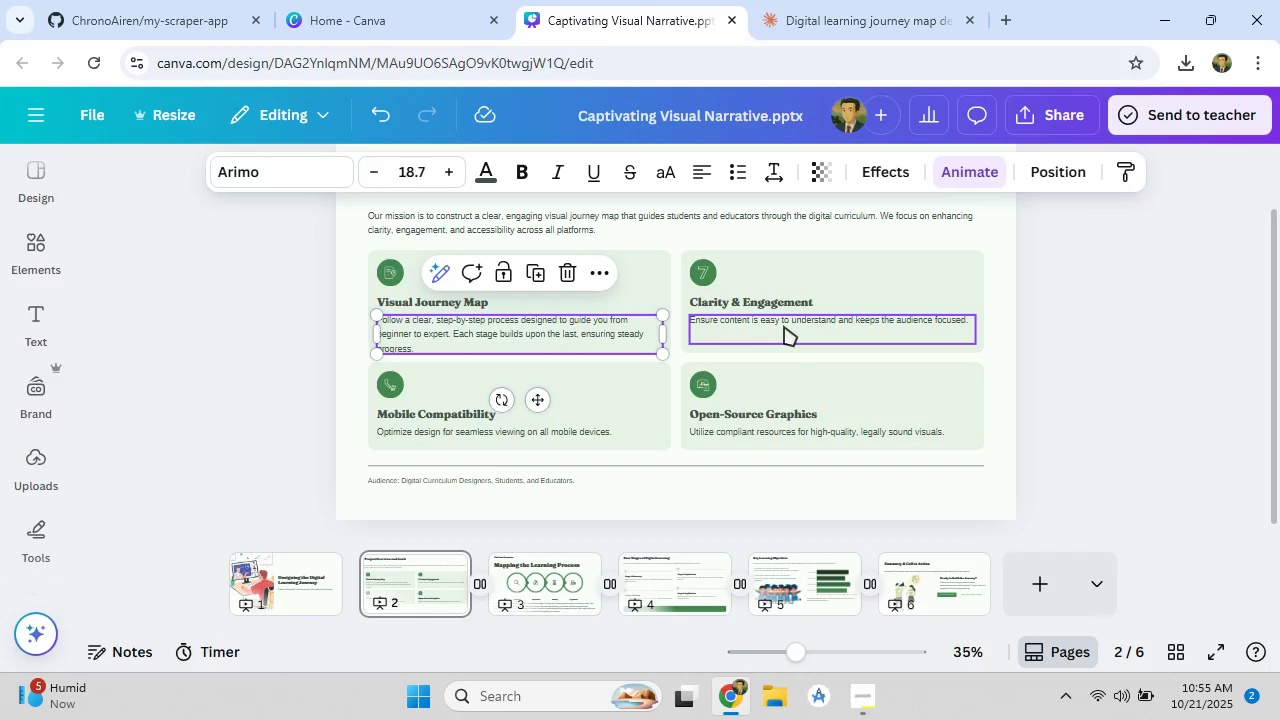 
triple_click([784, 326])
 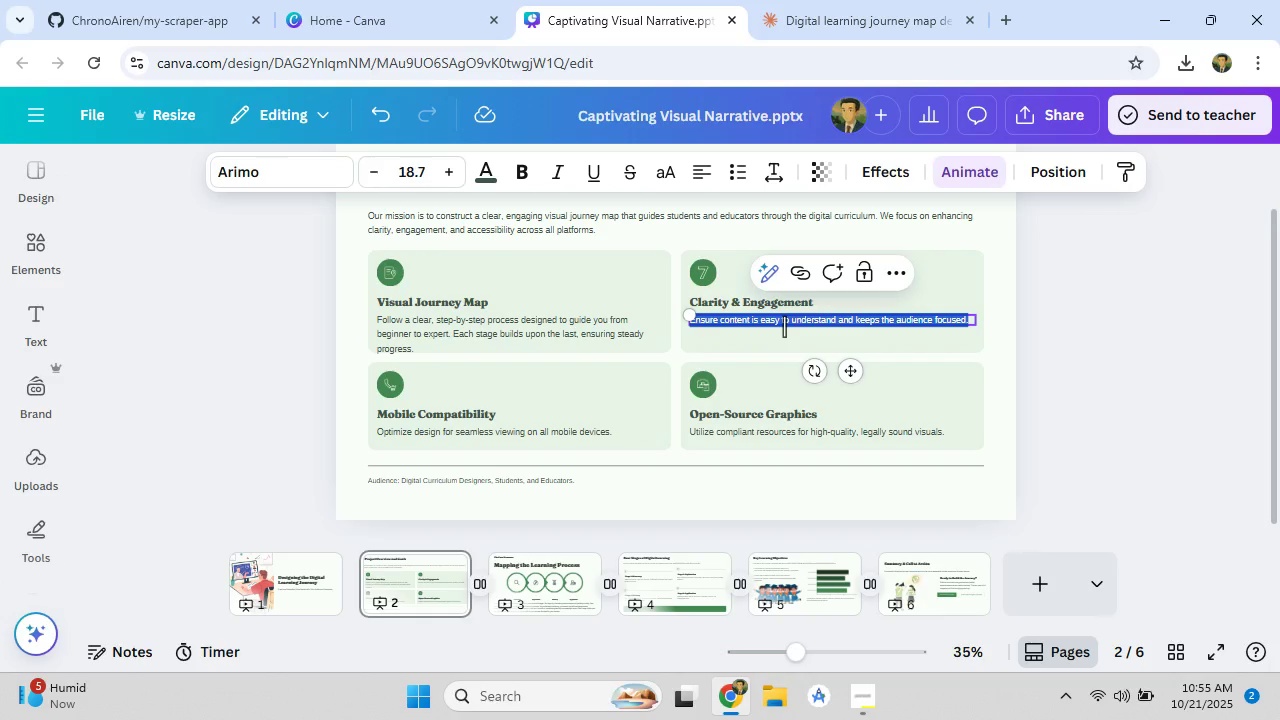 
key(Control+V)
 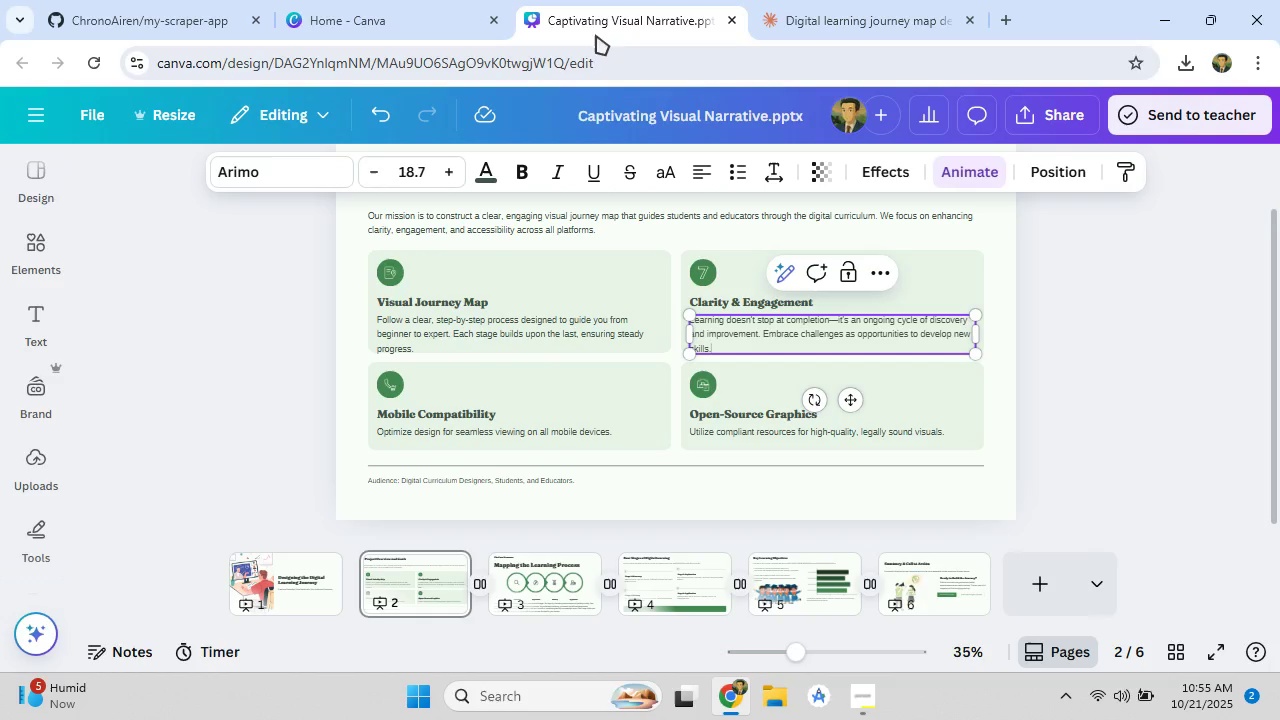 
left_click([817, 0])
 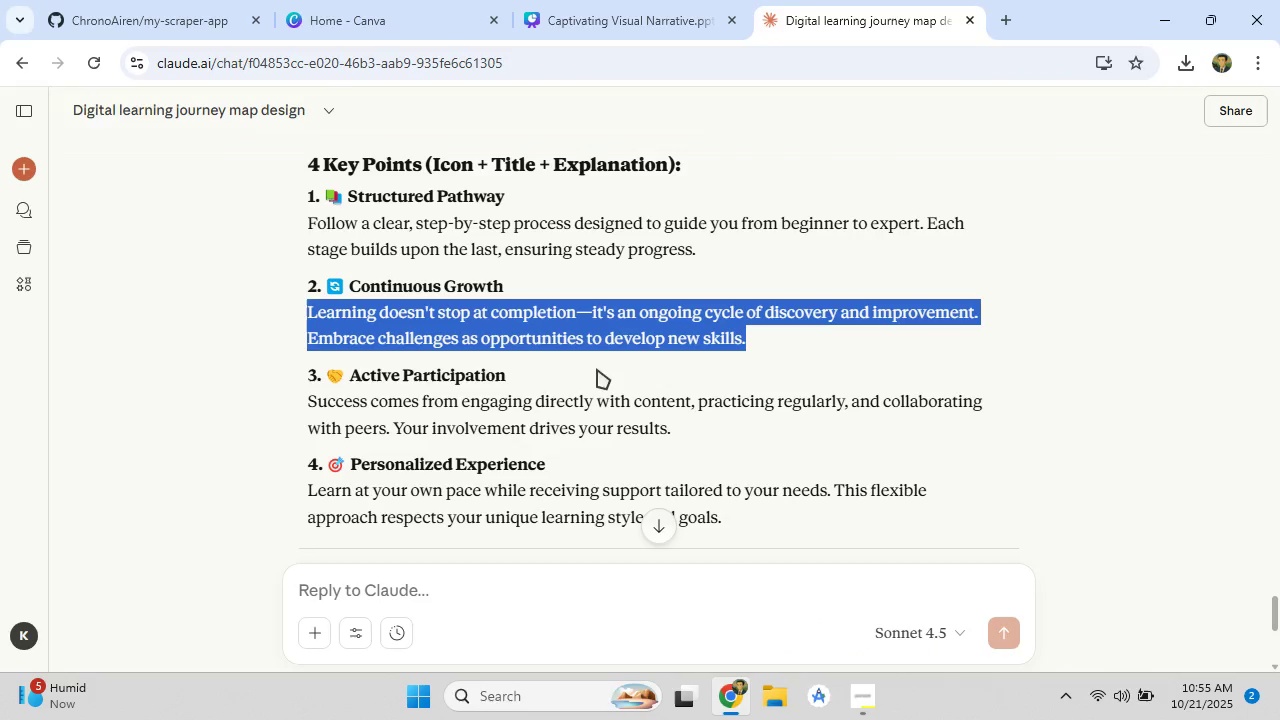 
left_click_drag(start_coordinate=[502, 397], to_coordinate=[488, 400])
 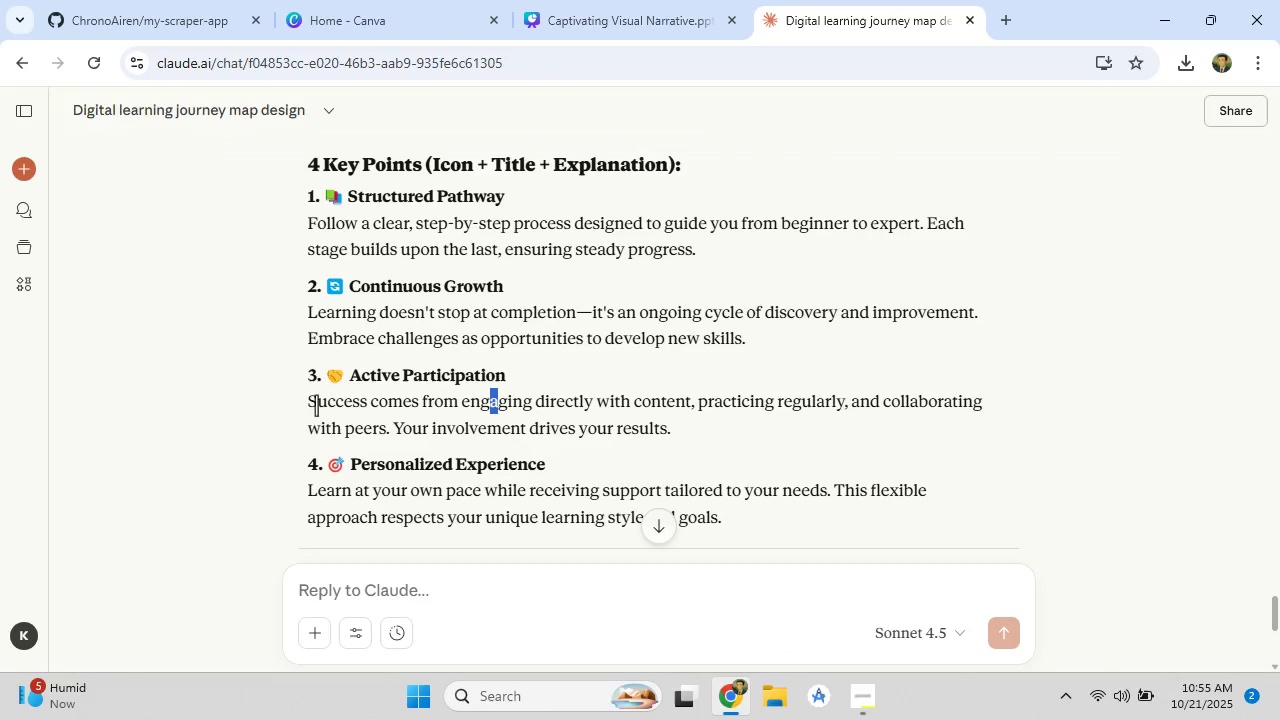 
left_click_drag(start_coordinate=[311, 403], to_coordinate=[691, 435])
 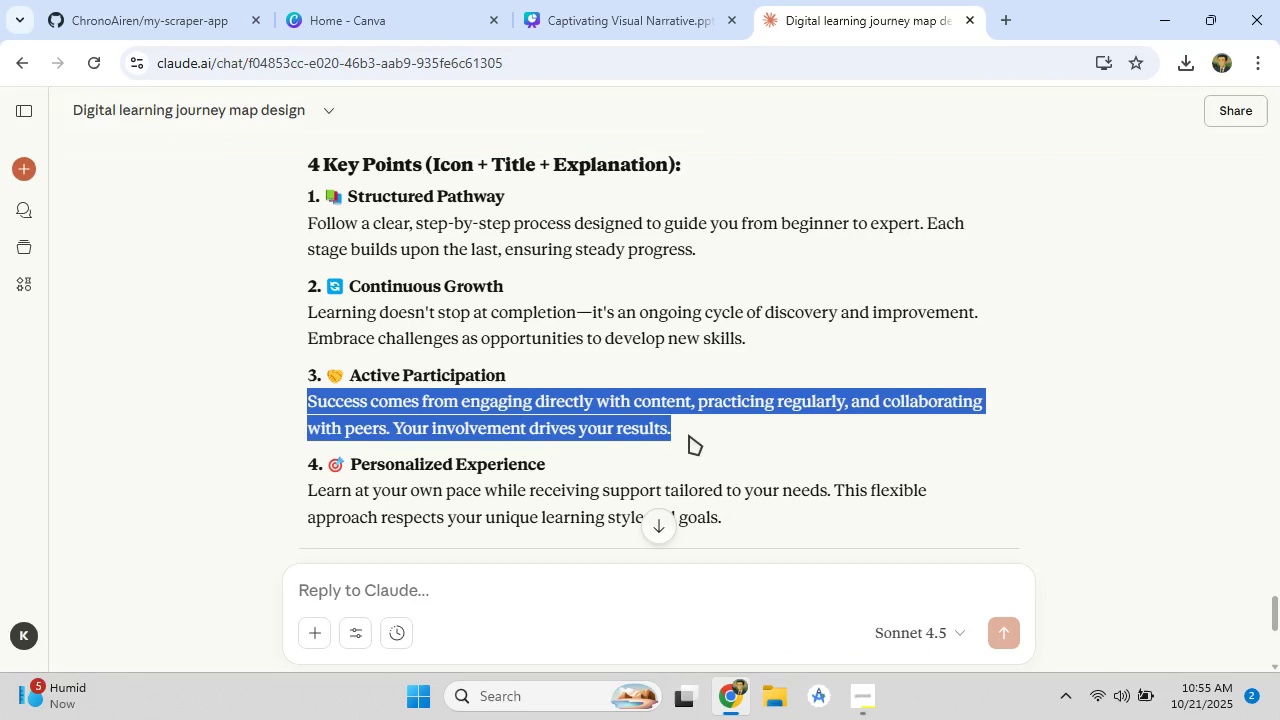 
key(Control+C)
 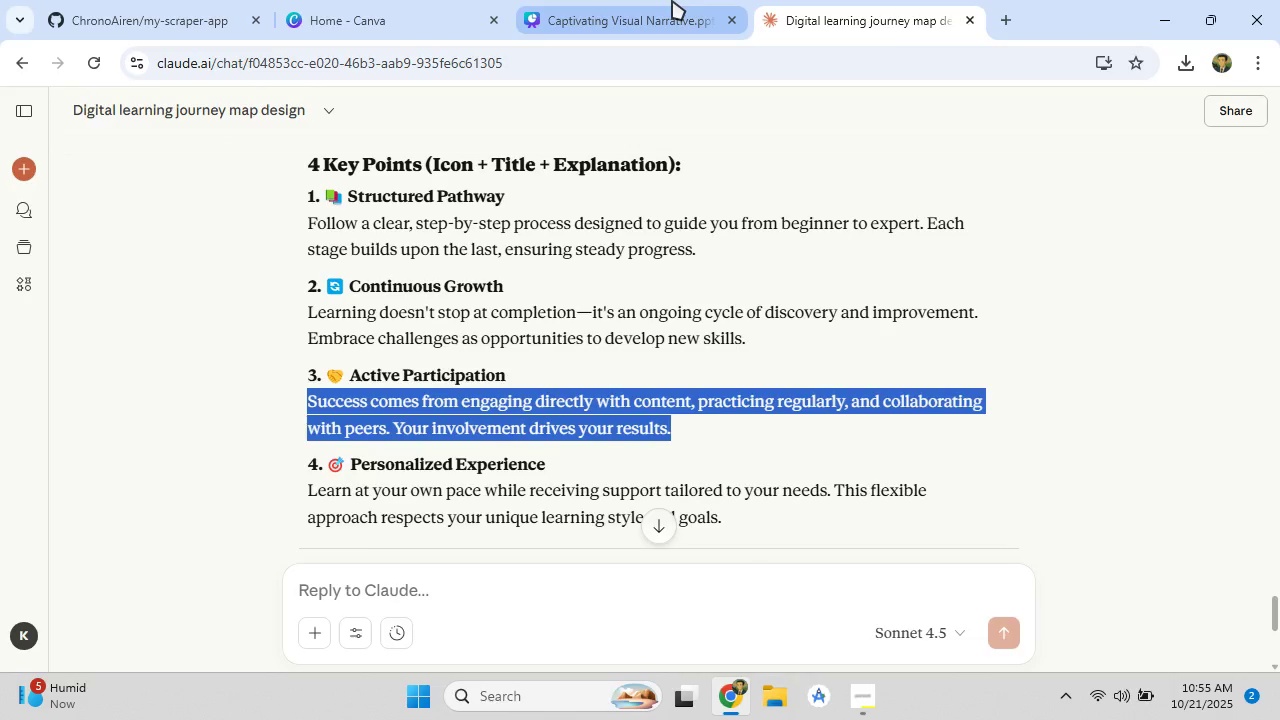 
left_click([672, 0])
 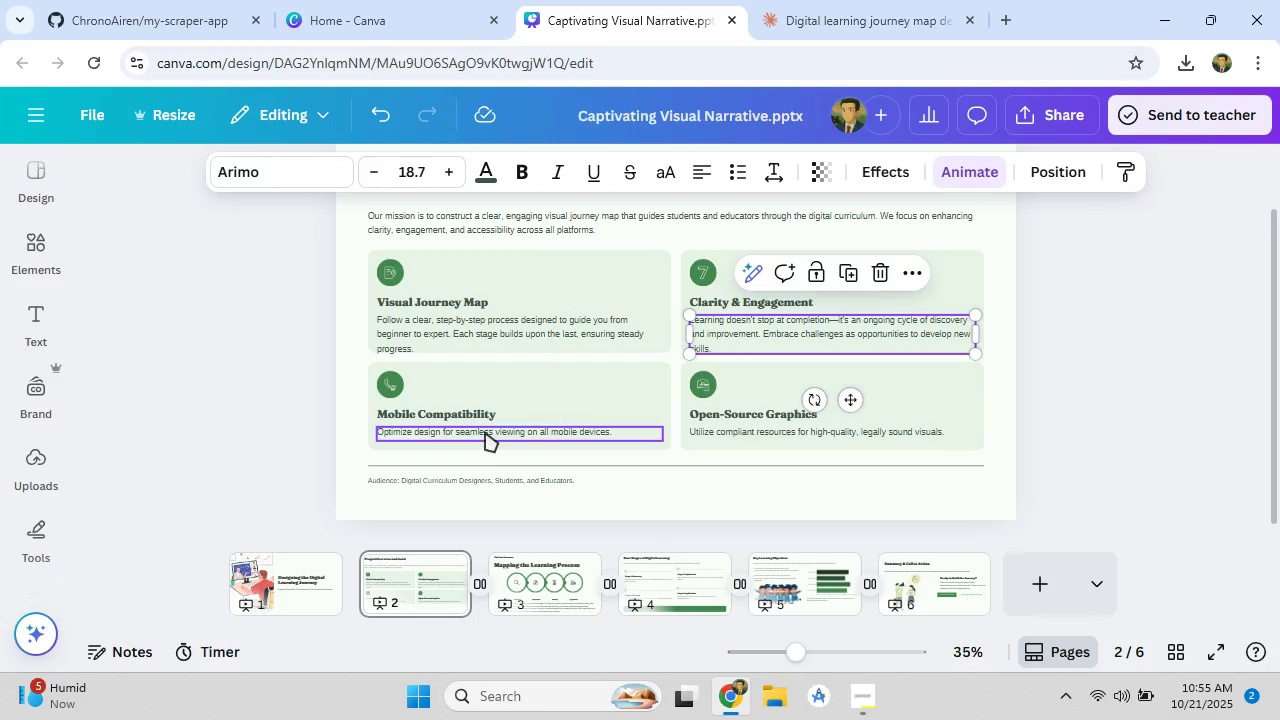 
double_click([485, 432])
 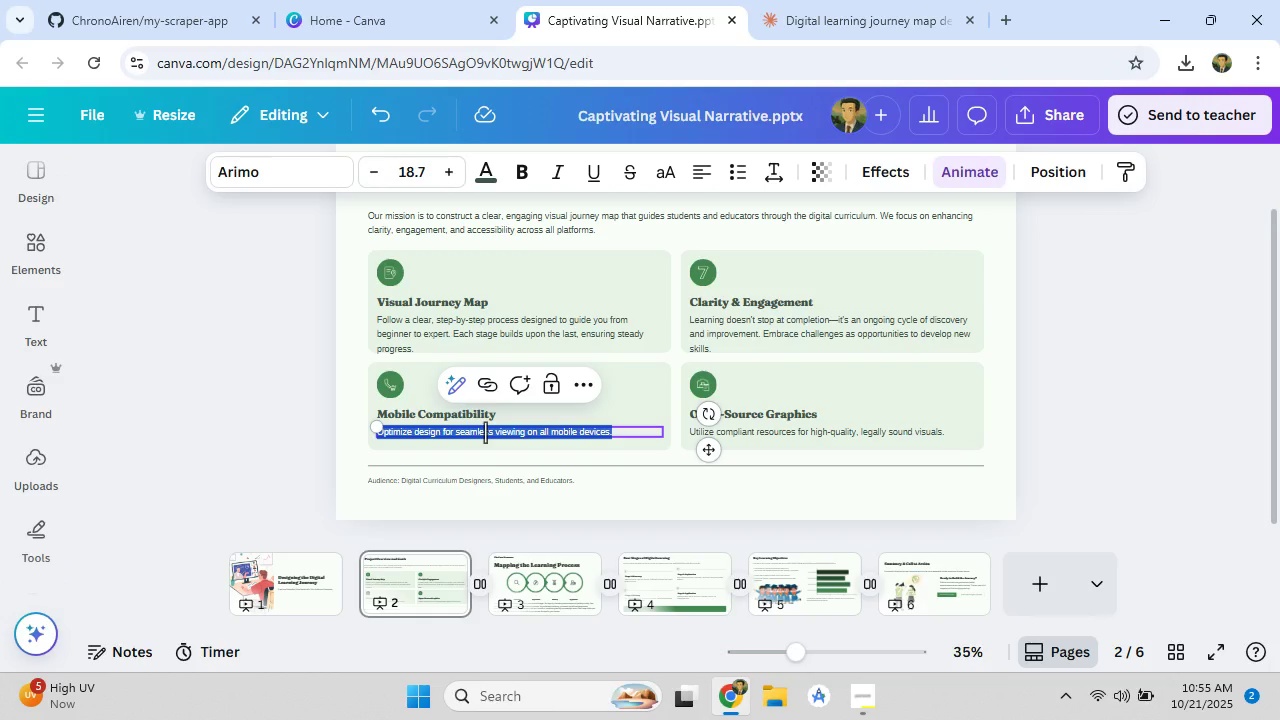 
left_click([485, 432])
 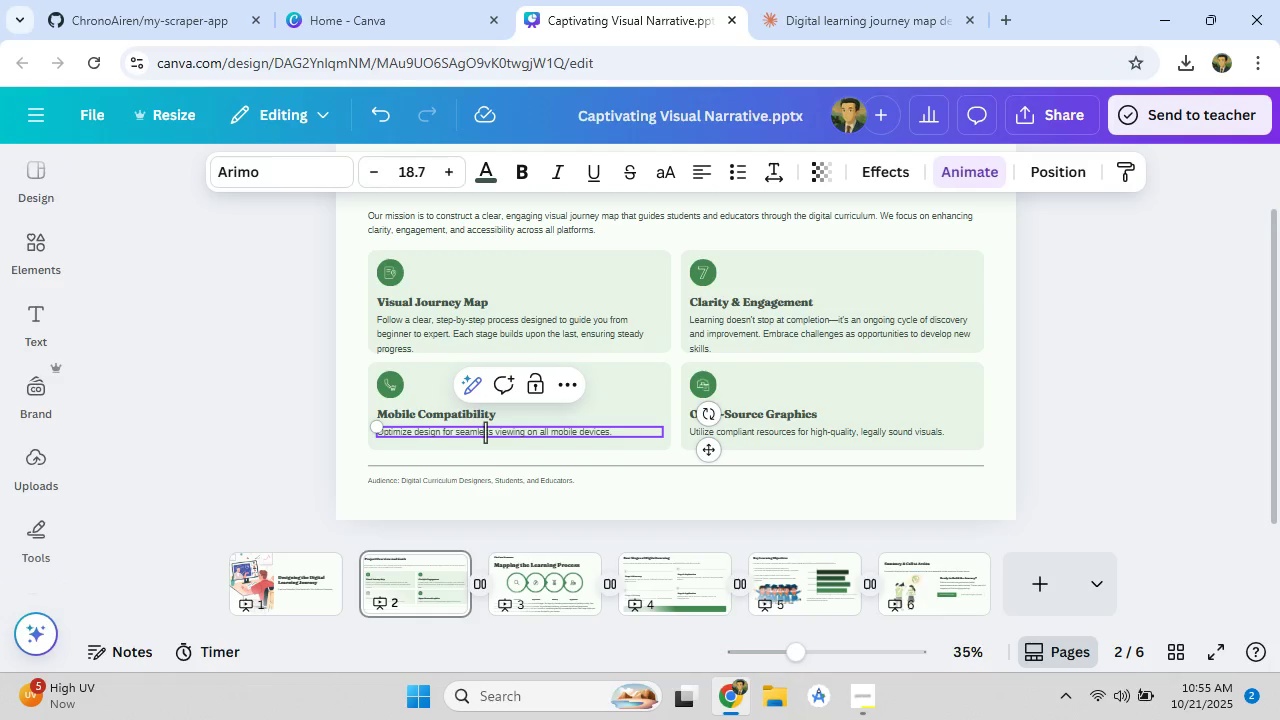 
double_click([485, 432])
 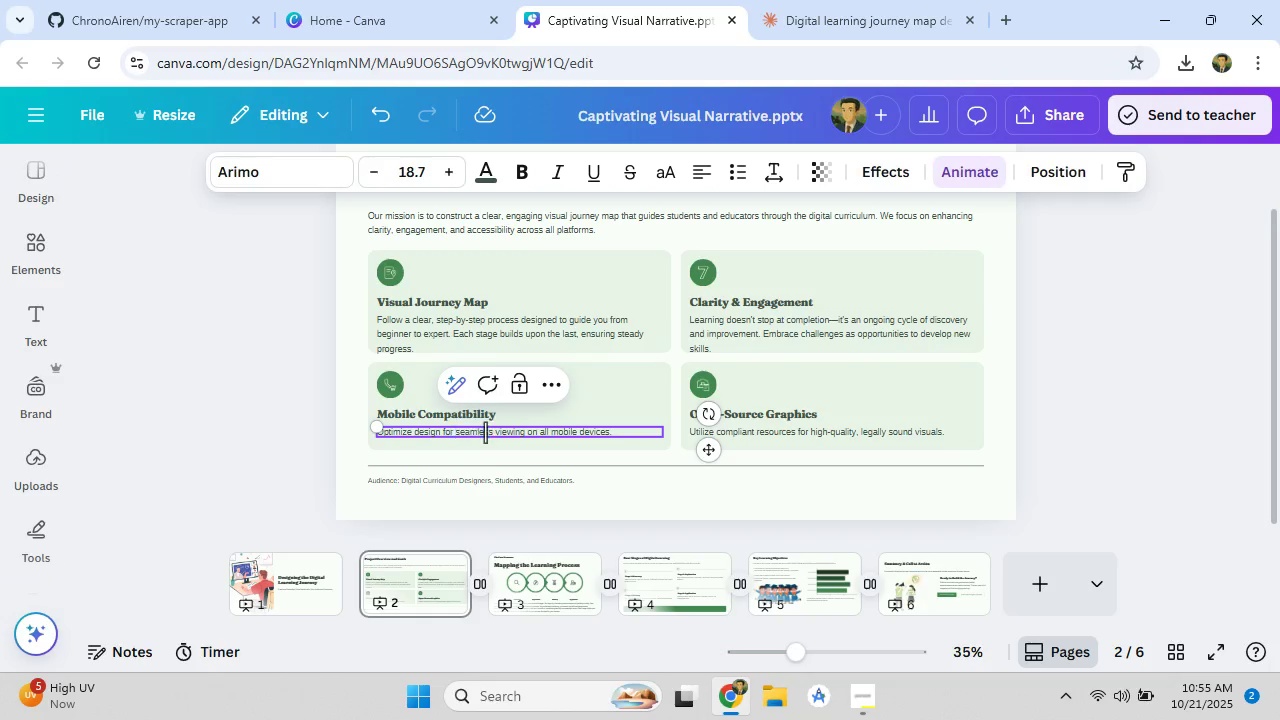 
double_click([485, 432])
 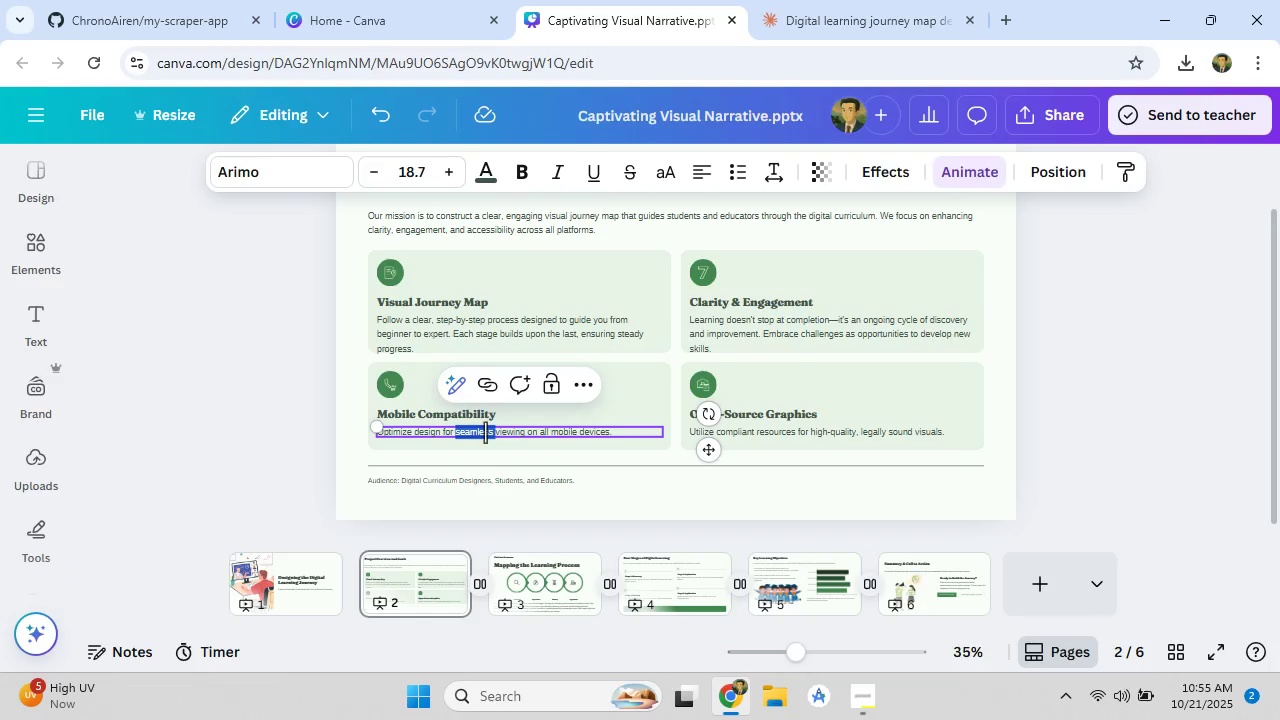 
key(Control+A)
 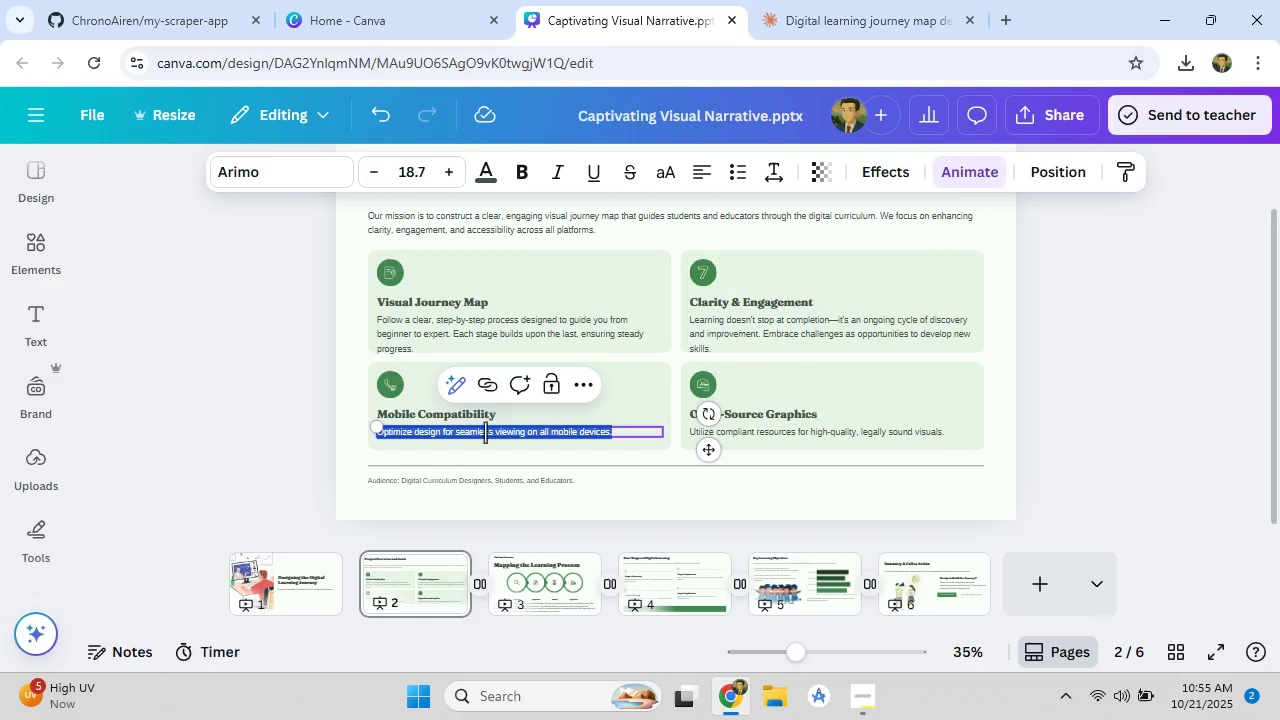 
key(Control+V)
 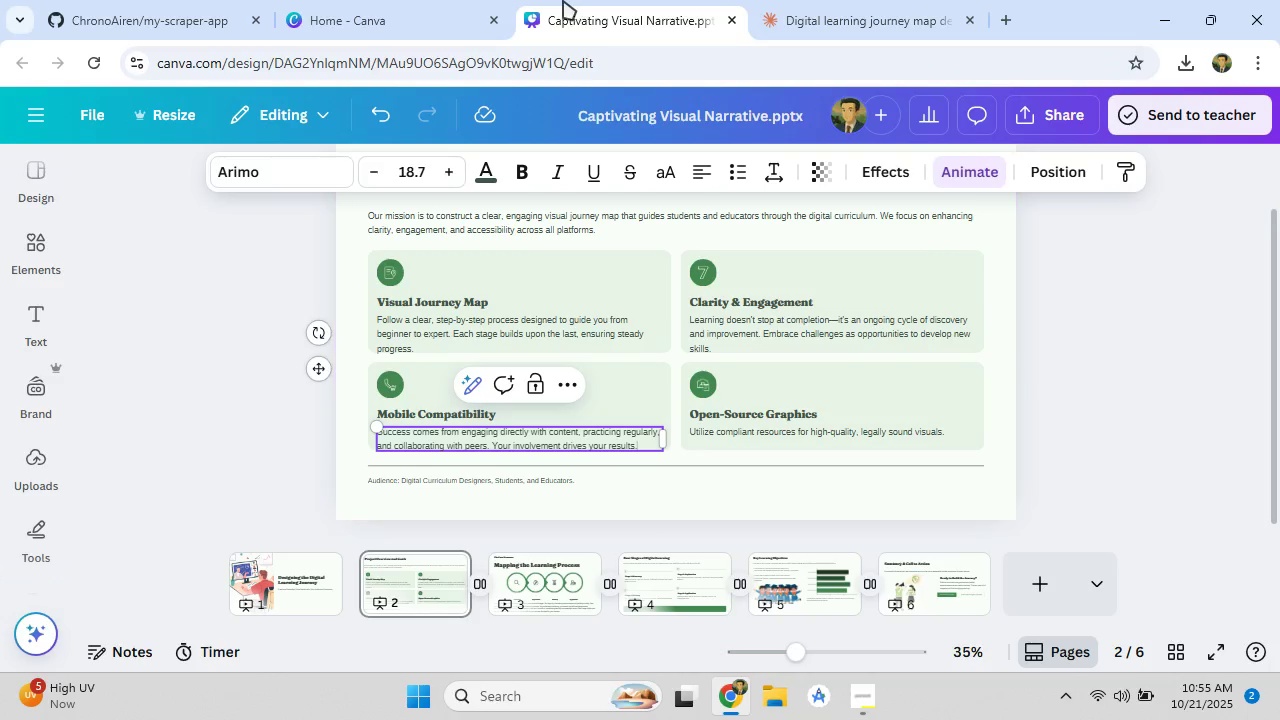 
left_click([330, 0])
 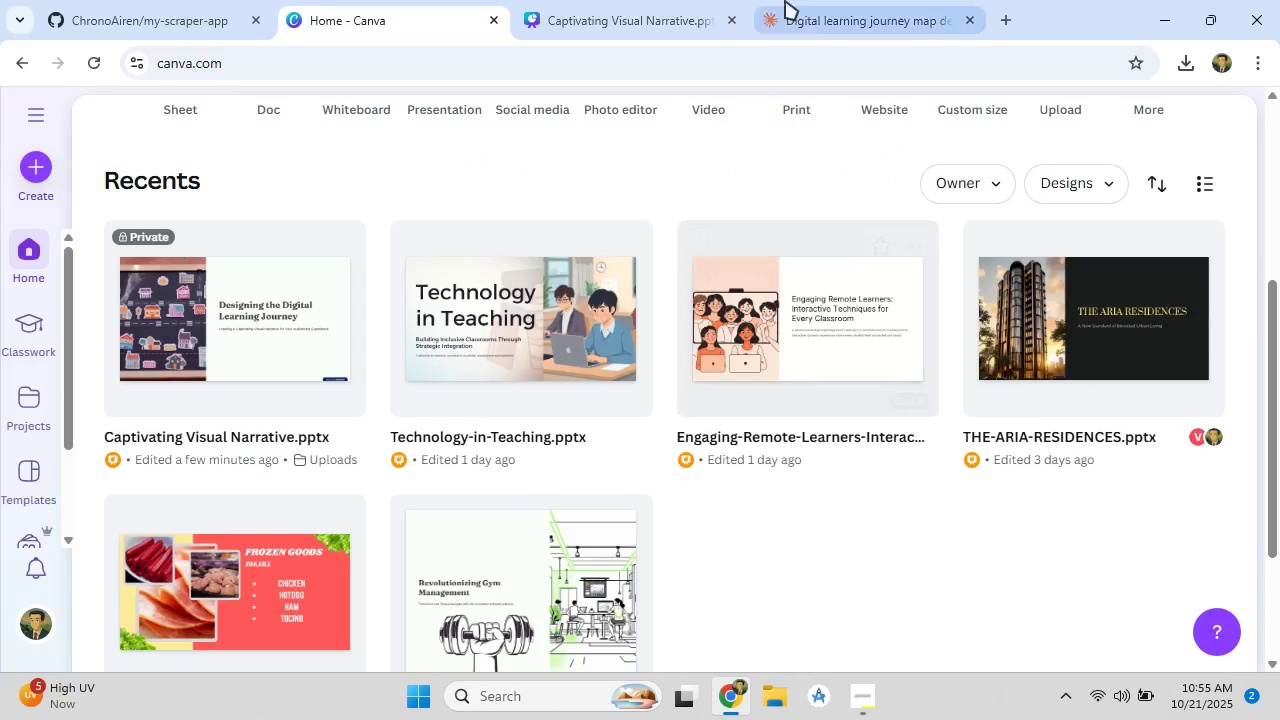 
left_click([786, 0])
 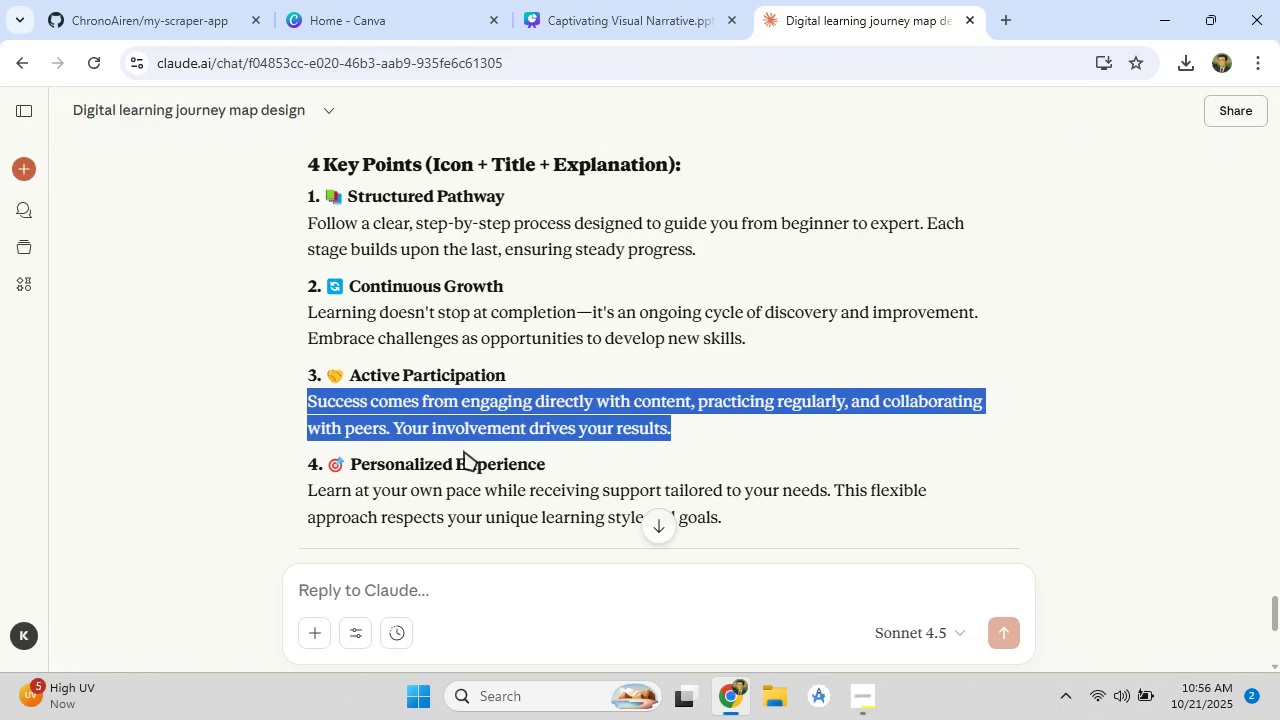 
scroll: coordinate [460, 451], scroll_direction: down, amount: 2.0
 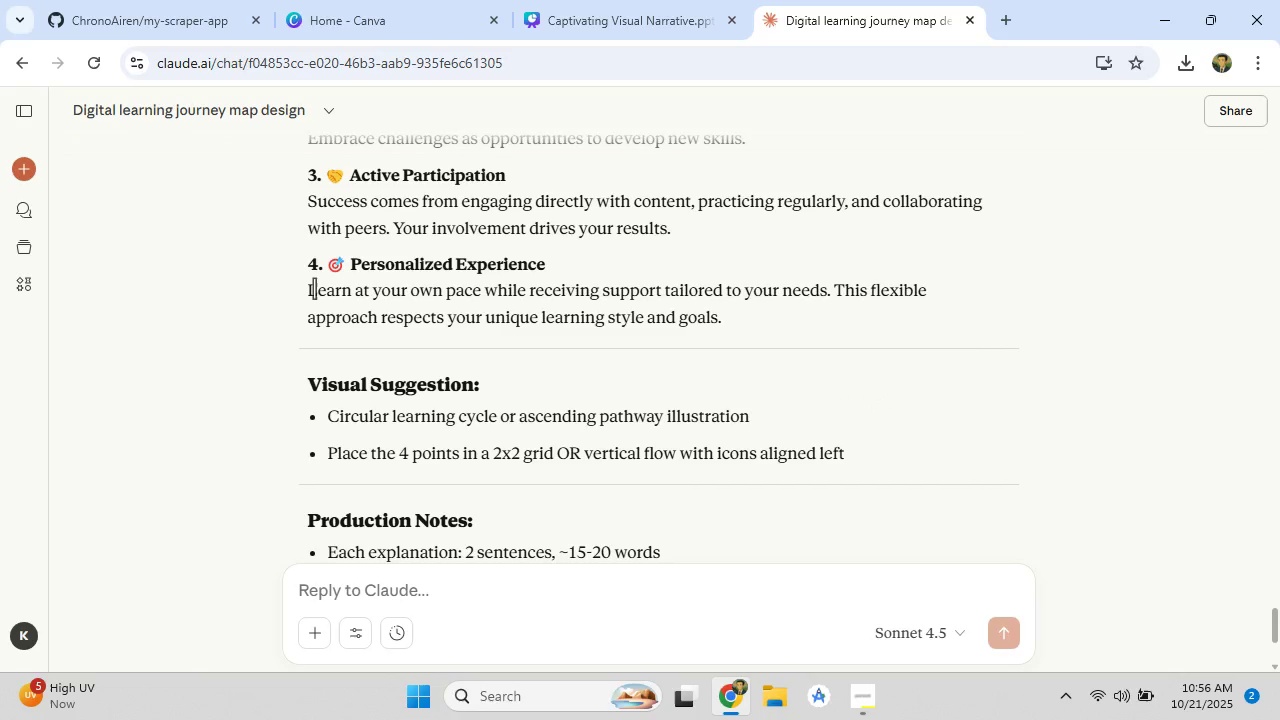 
left_click_drag(start_coordinate=[310, 289], to_coordinate=[742, 330])
 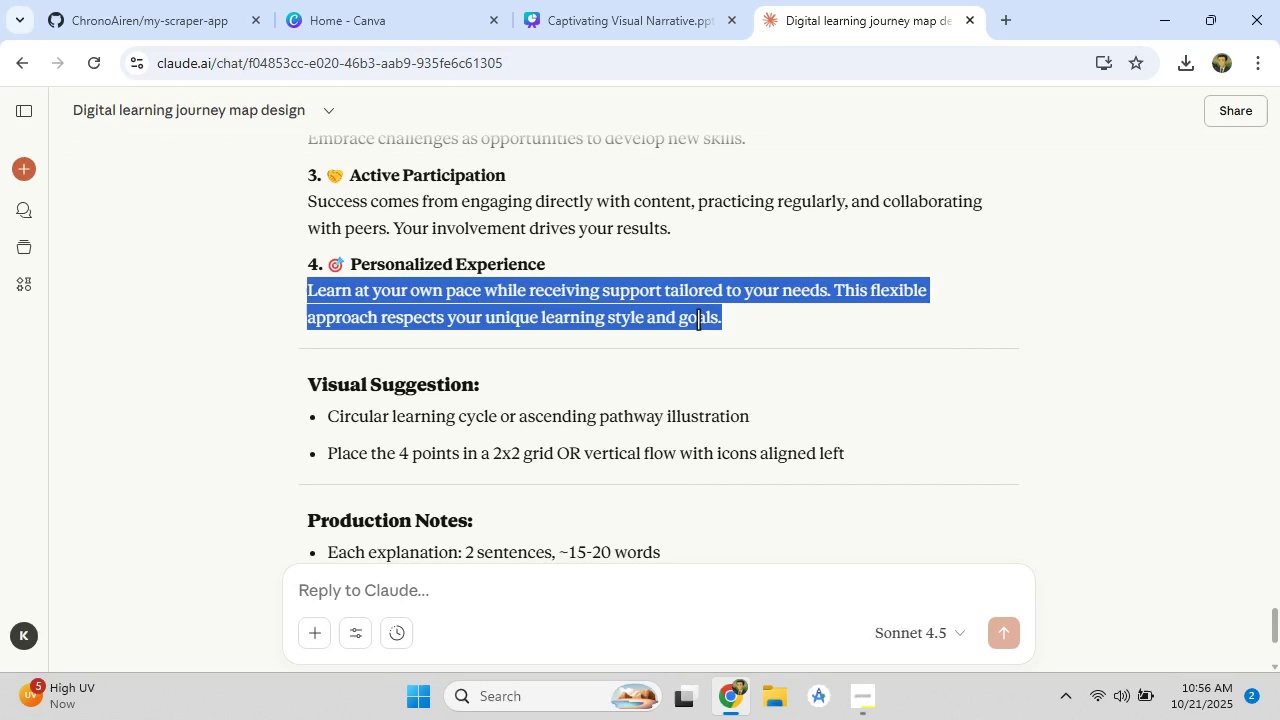 
right_click([698, 319])
 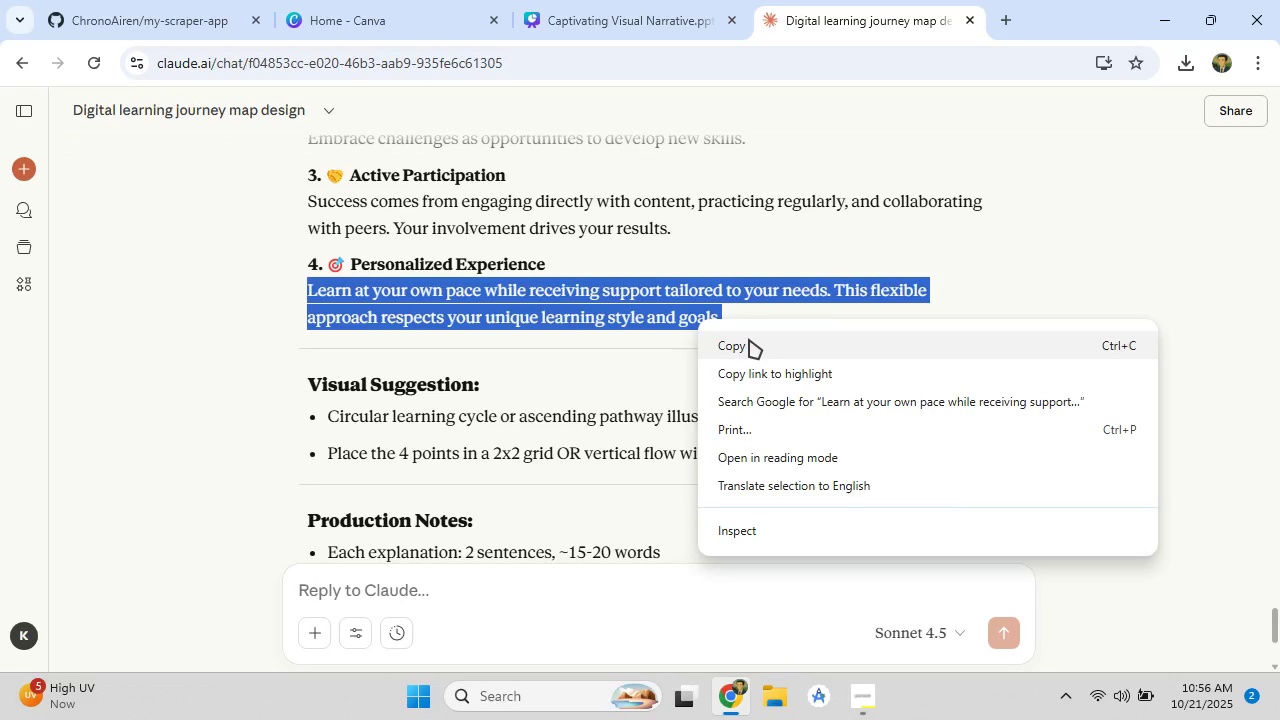 
left_click([749, 339])
 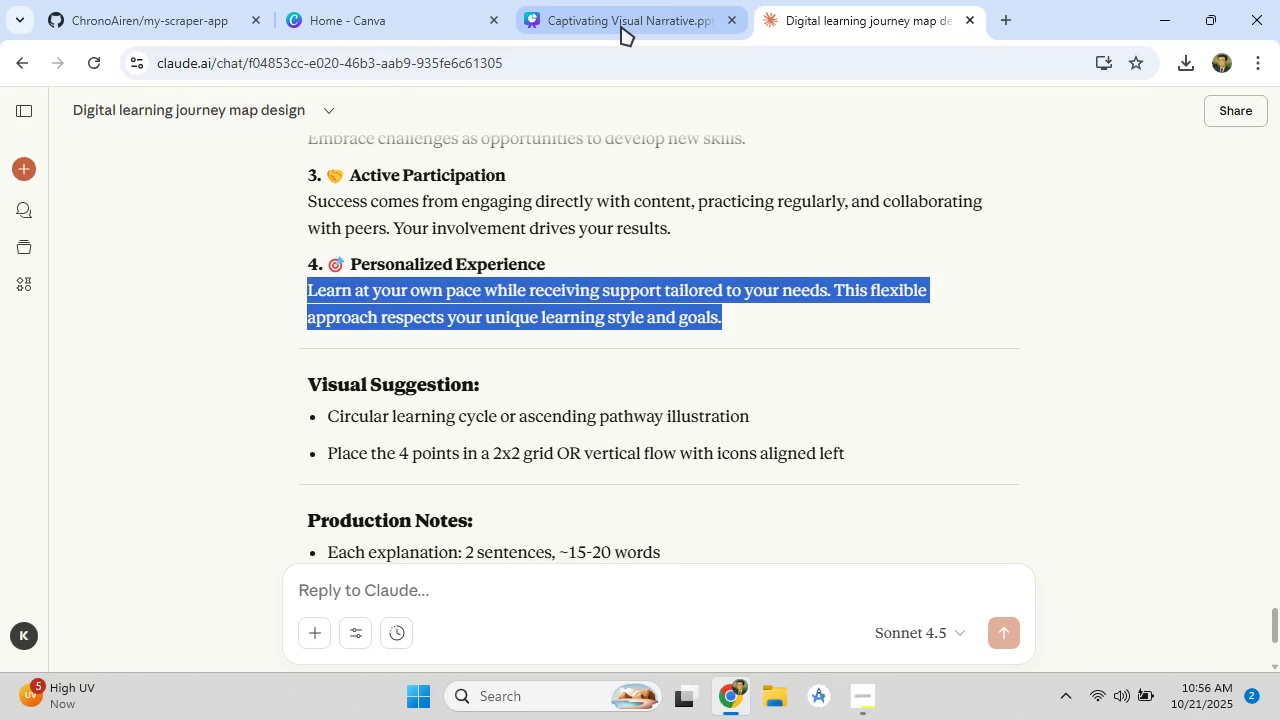 
double_click([621, 26])
 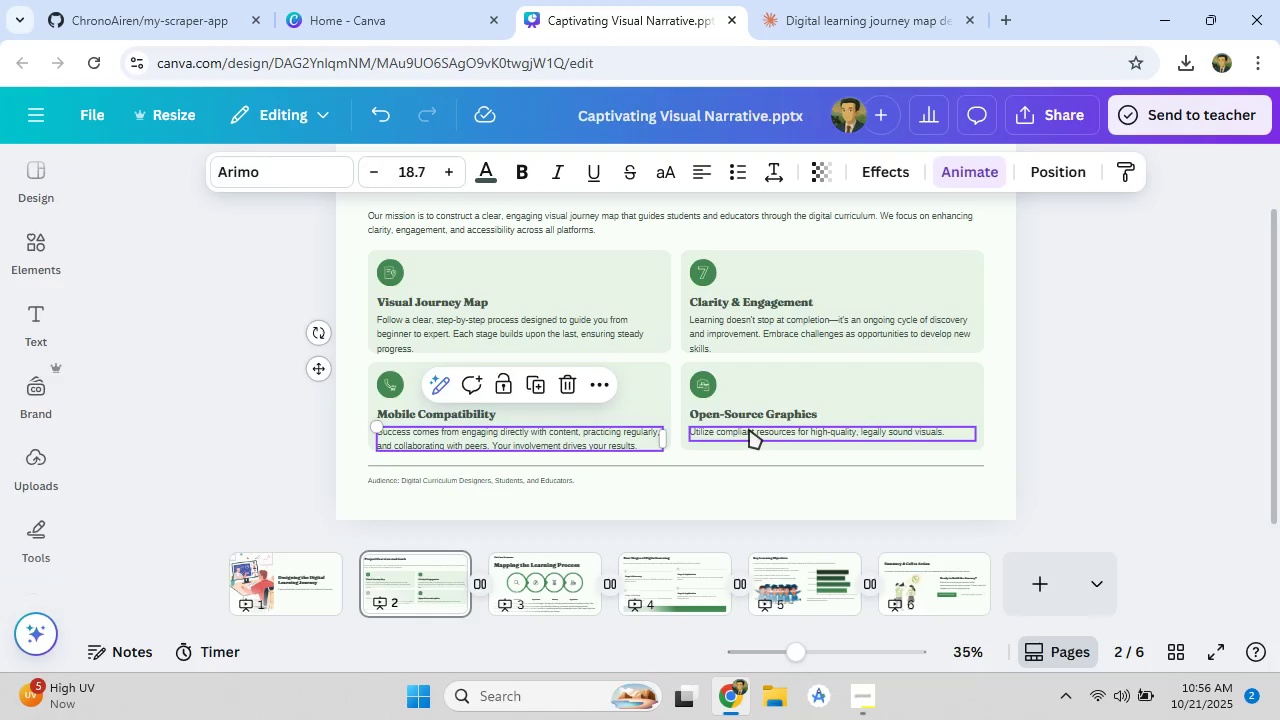 
double_click([749, 429])
 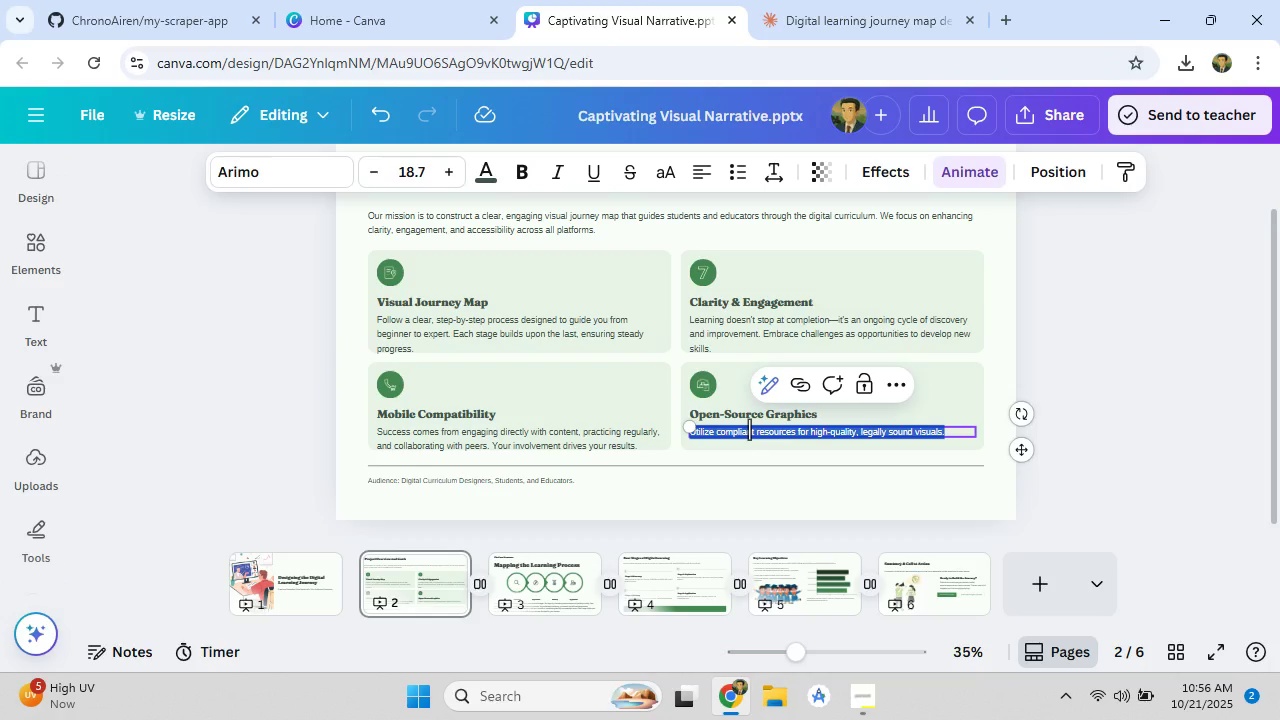 
key(Control+V)
 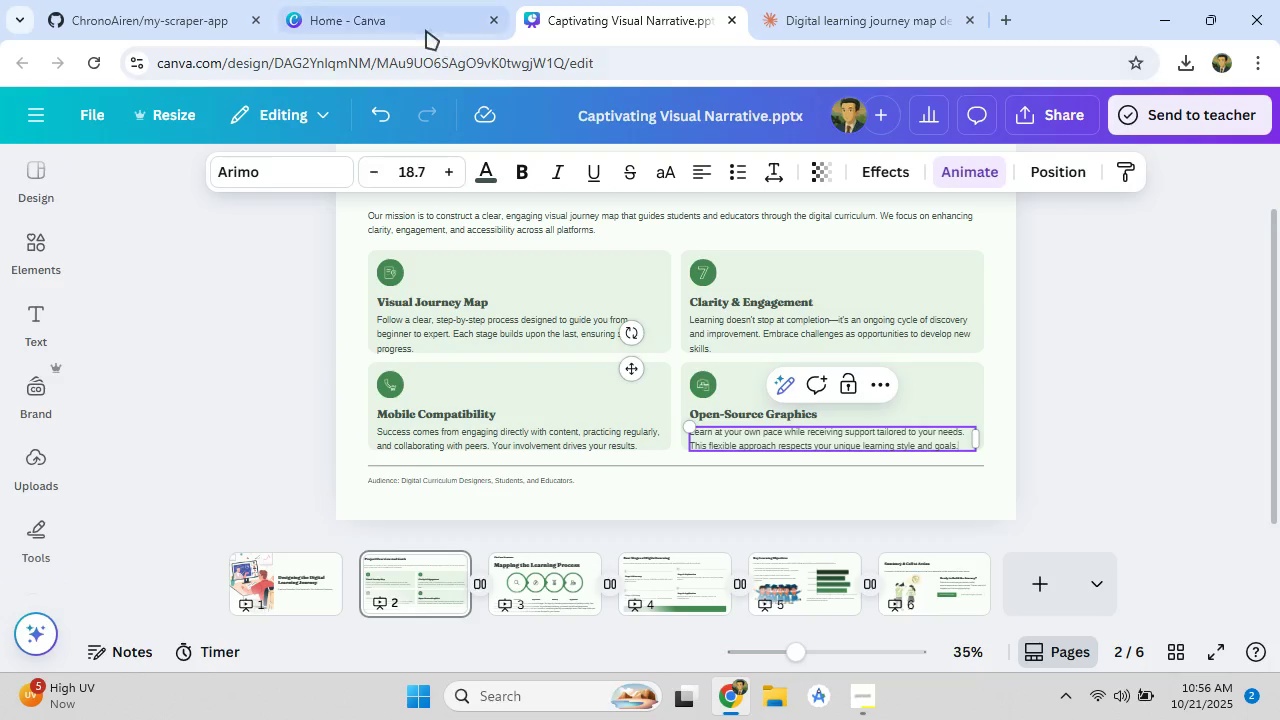 
left_click([923, 9])
 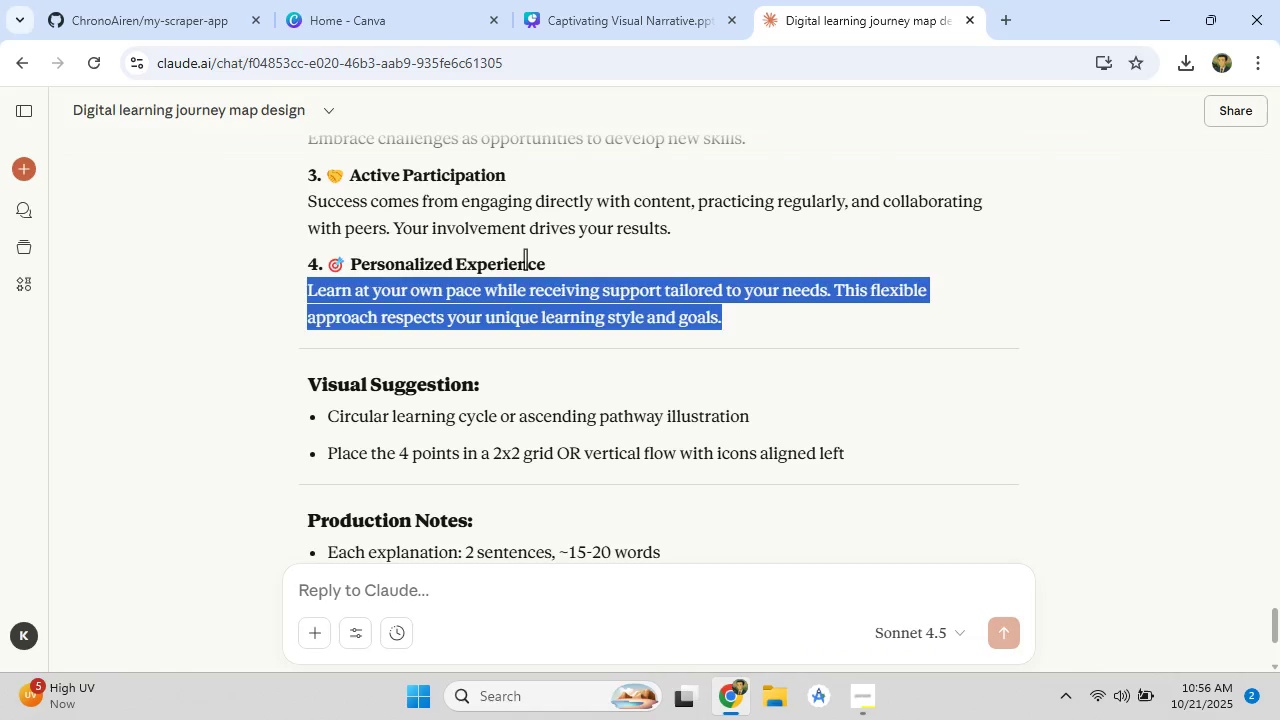 
left_click([525, 259])
 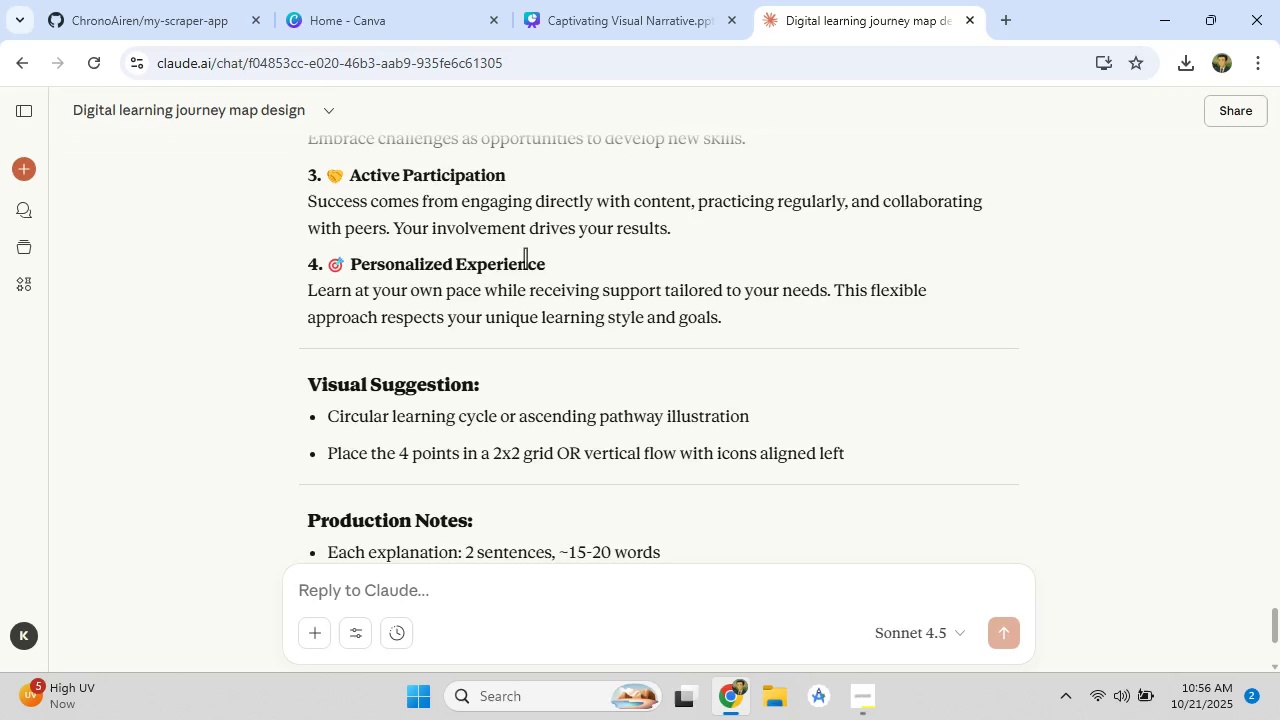 
scroll: coordinate [525, 258], scroll_direction: up, amount: 3.0
 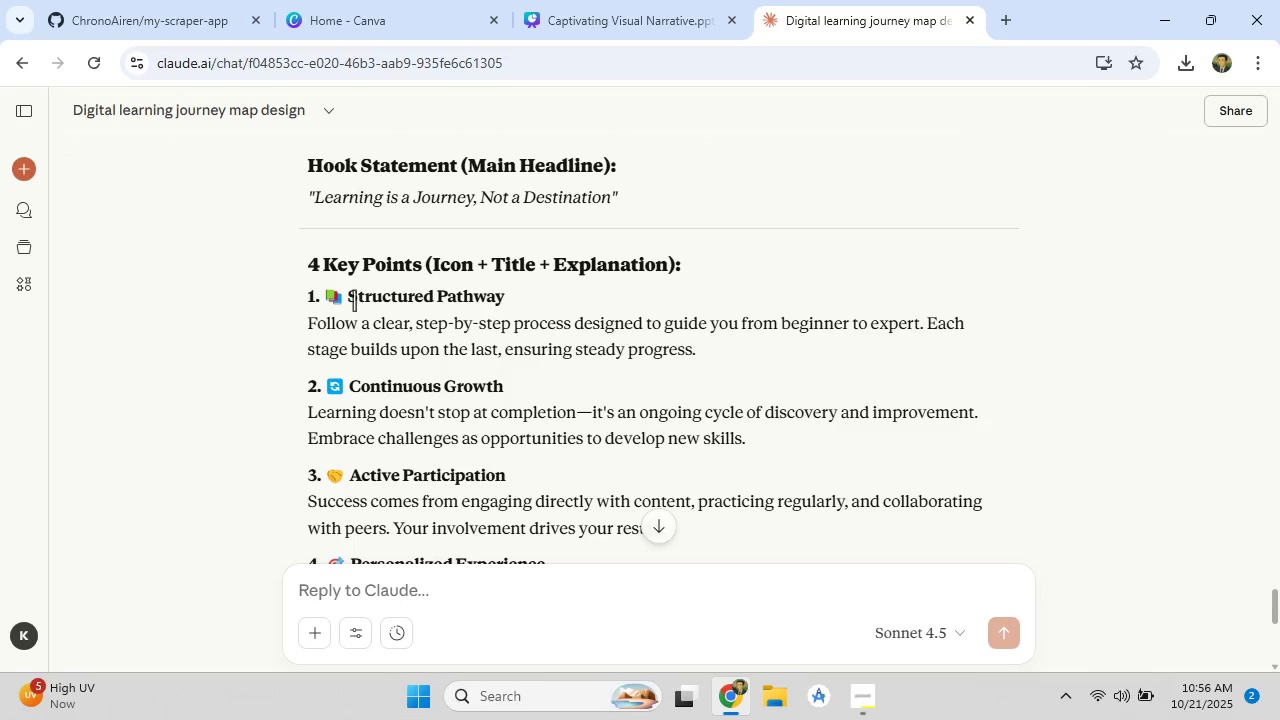 
left_click_drag(start_coordinate=[351, 296], to_coordinate=[509, 295])
 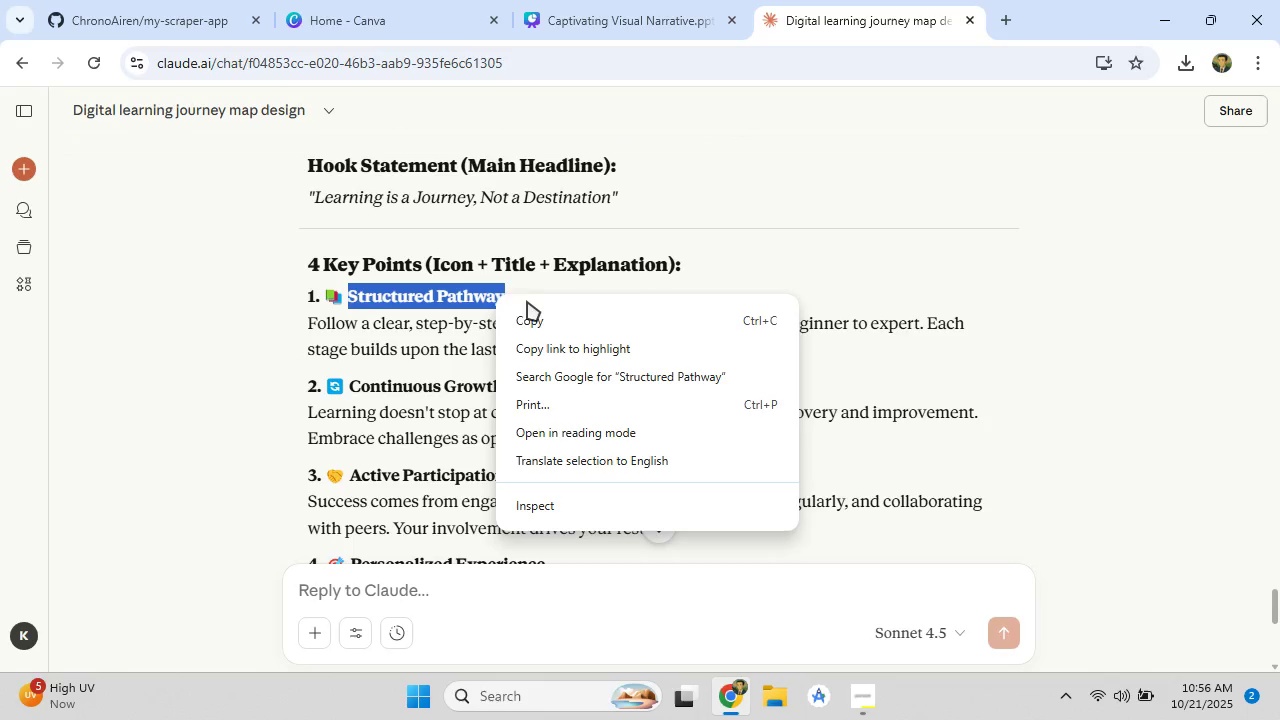 
left_click([532, 315])
 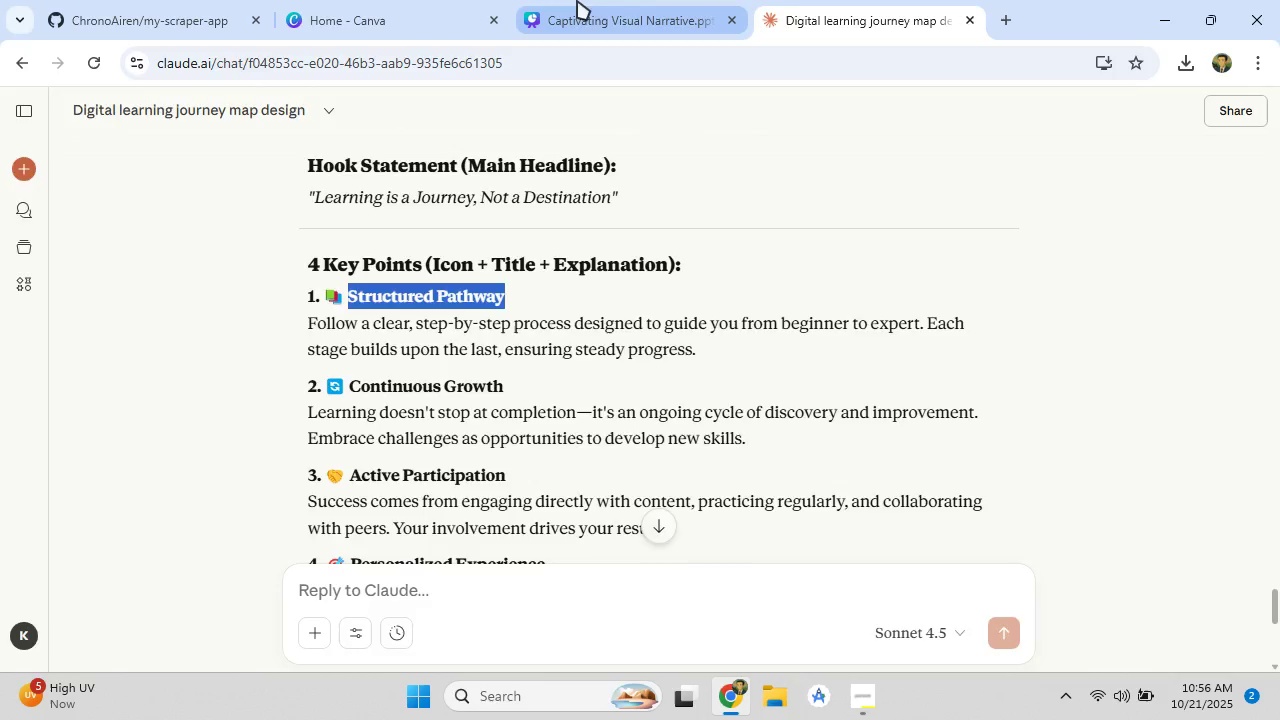 
left_click([577, 0])
 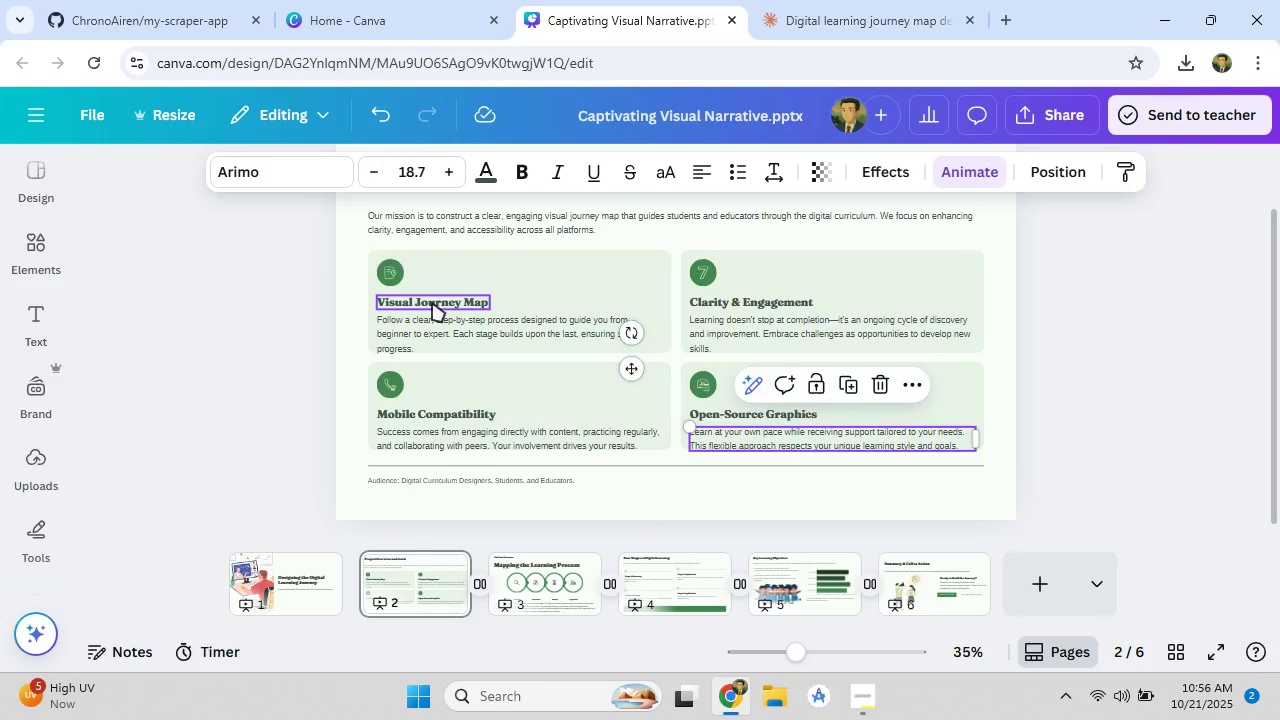 
double_click([432, 302])
 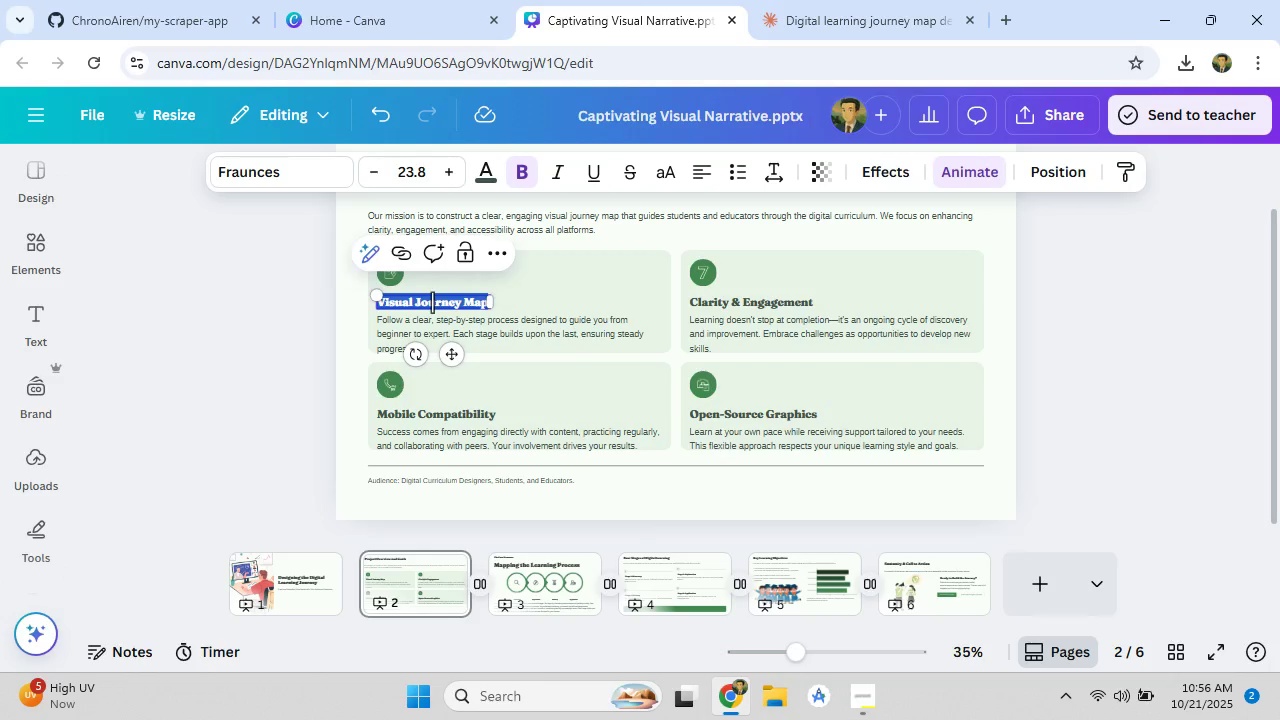 
left_click([432, 302])
 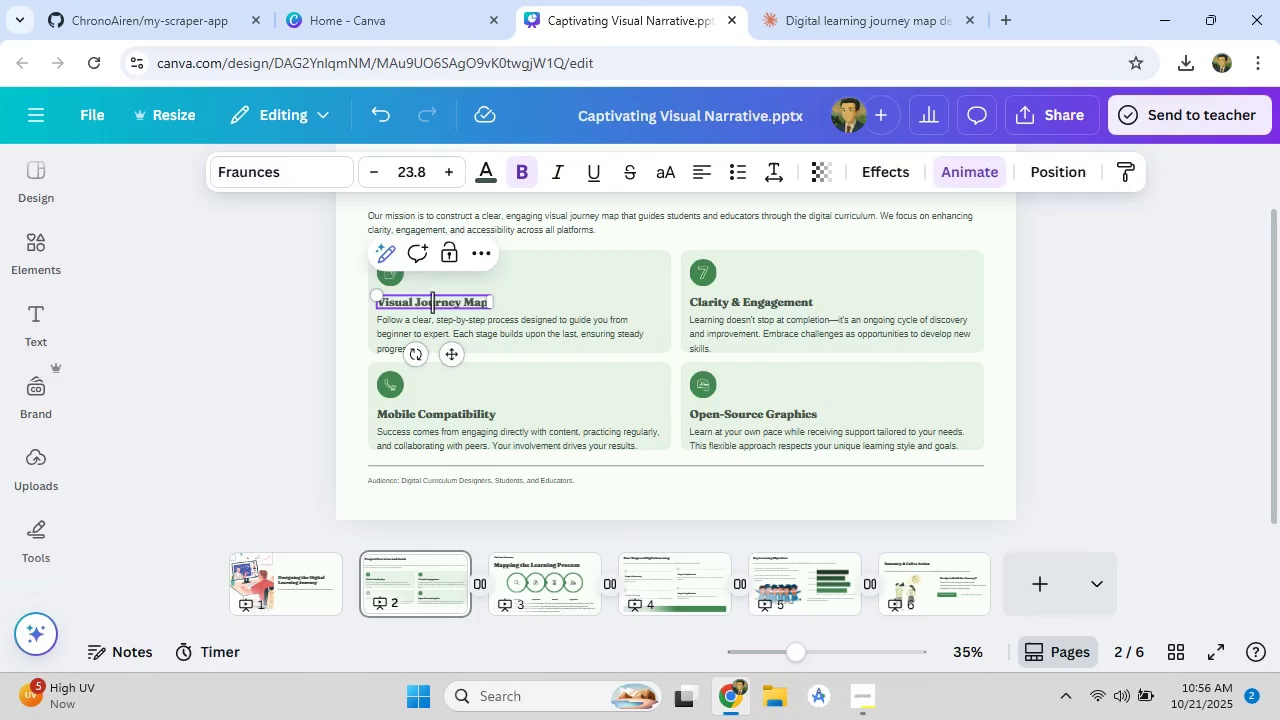 
double_click([432, 302])
 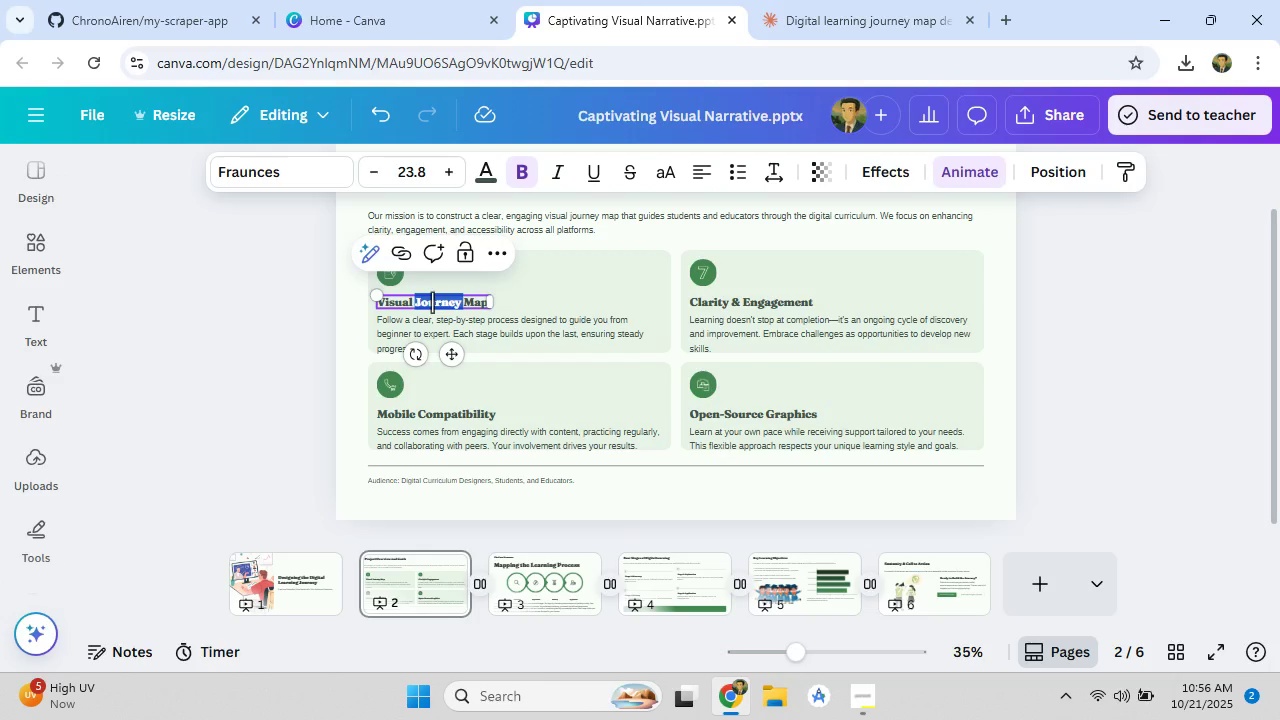 
key(Control+A)
 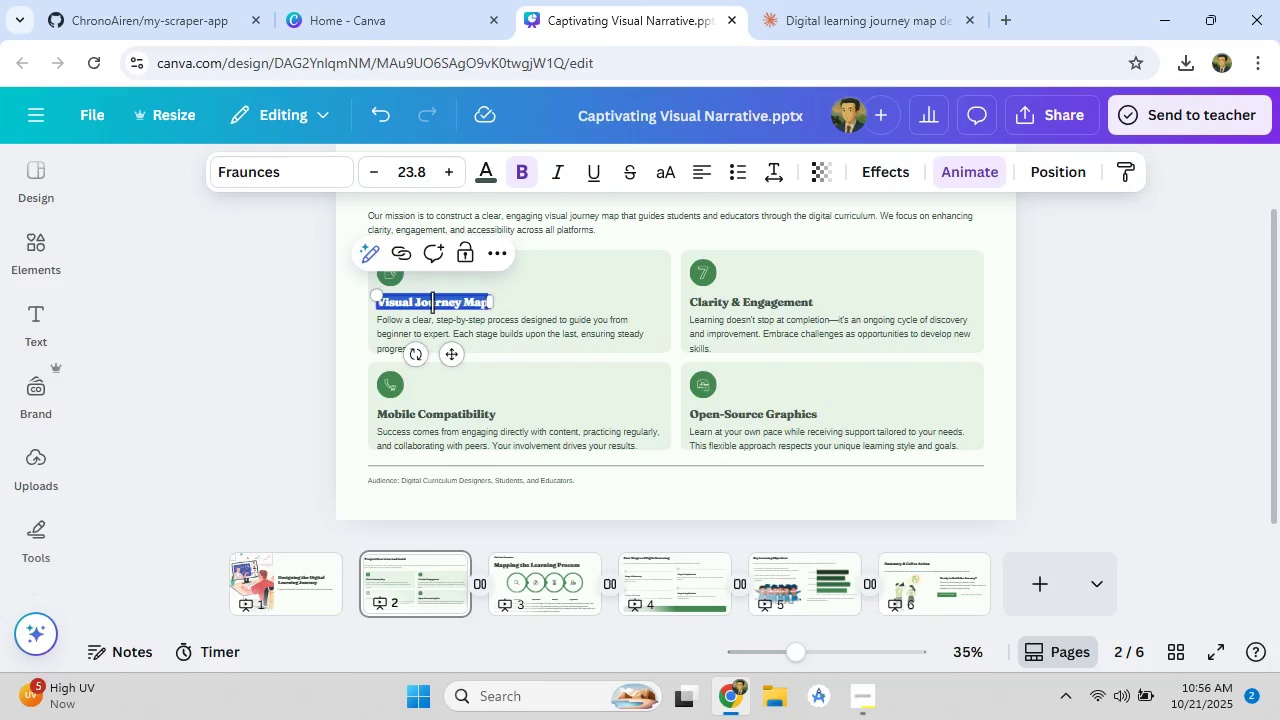 
key(Control+V)
 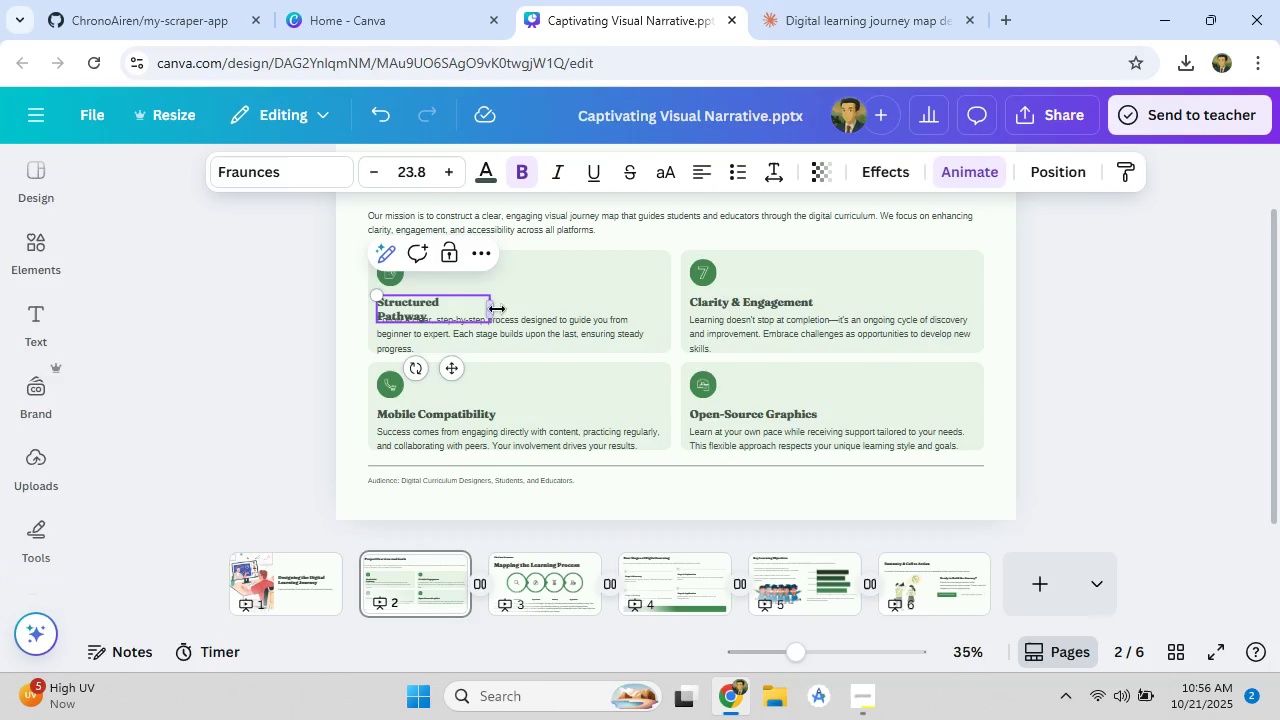 
left_click_drag(start_coordinate=[492, 317], to_coordinate=[632, 311])
 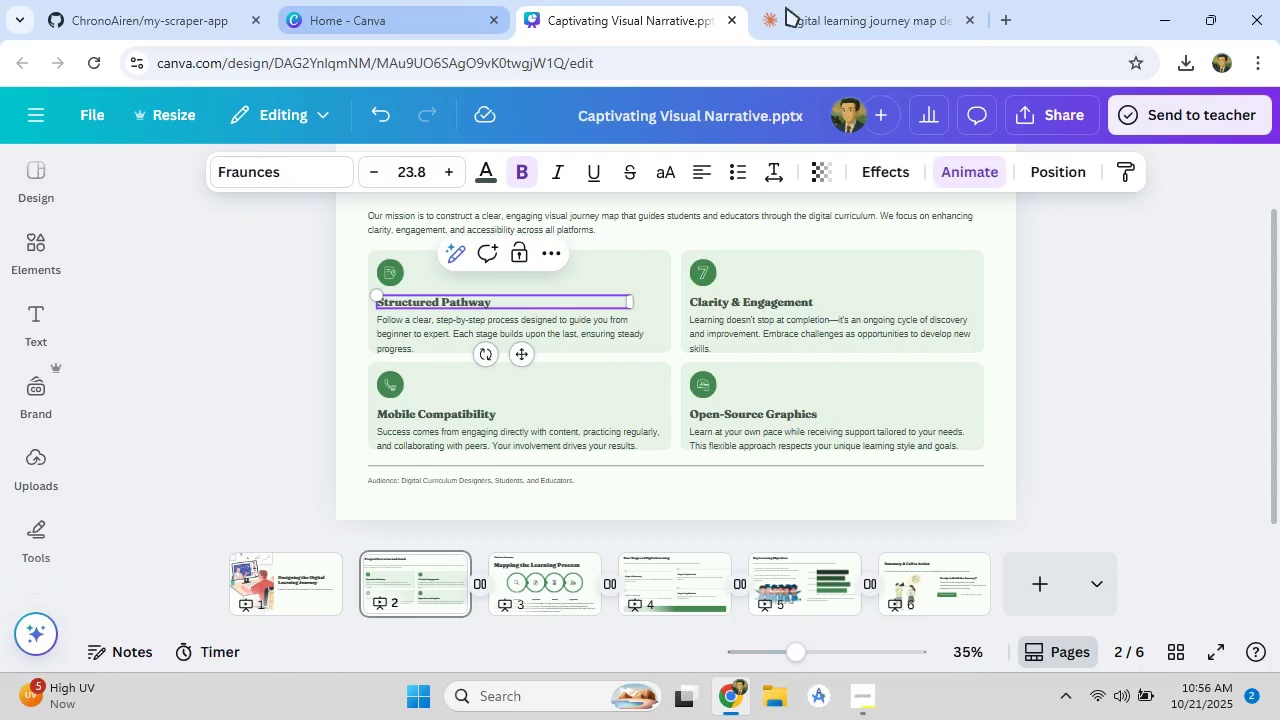 
left_click([826, 5])
 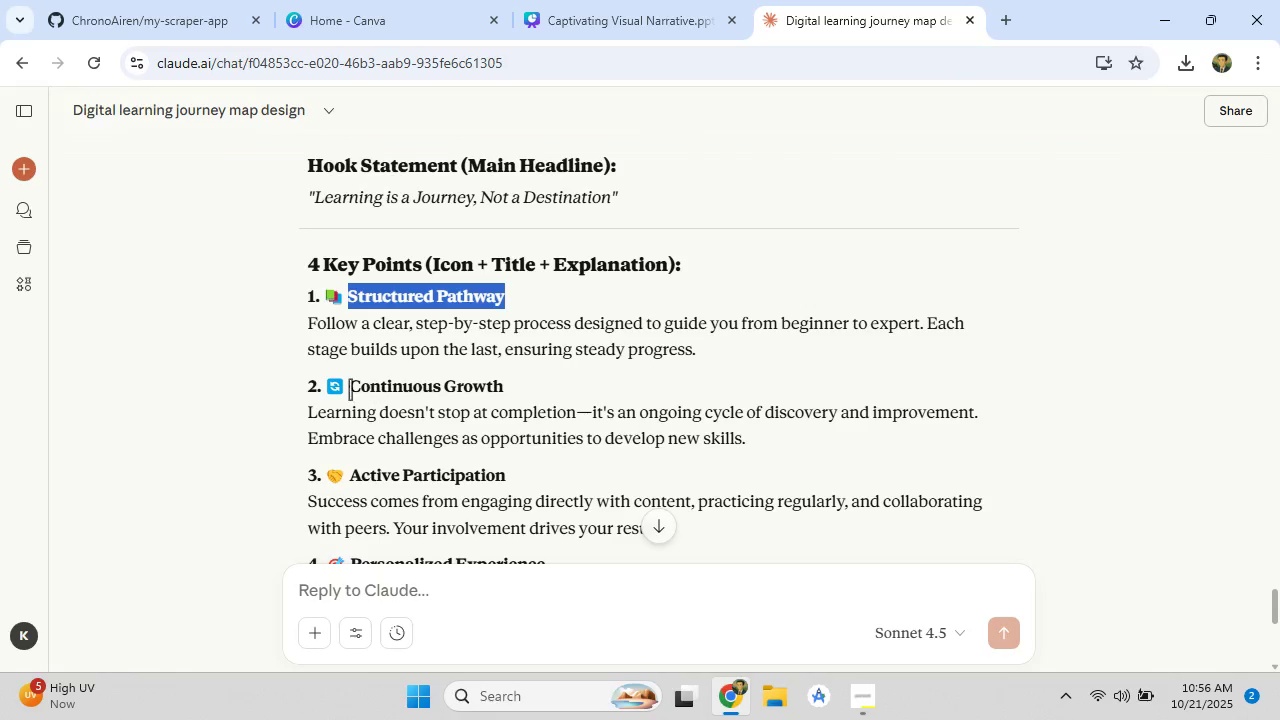 
left_click_drag(start_coordinate=[351, 387], to_coordinate=[503, 387])
 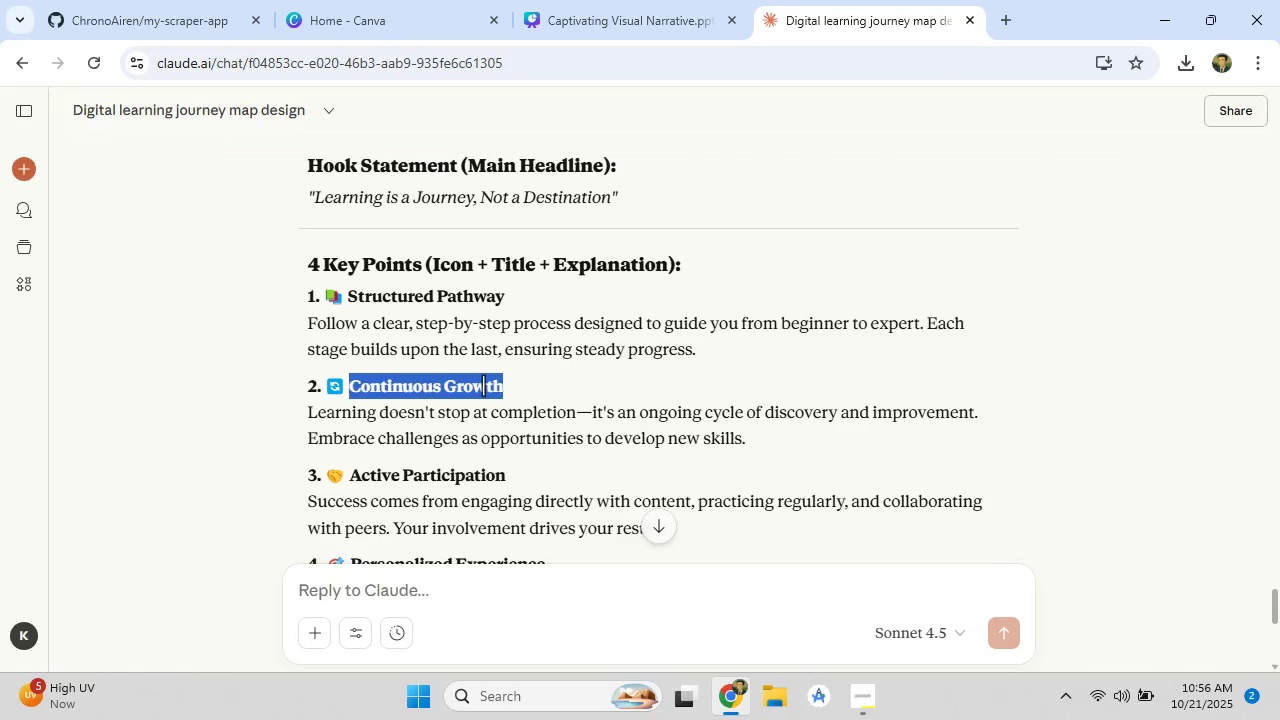 
right_click([483, 385])
 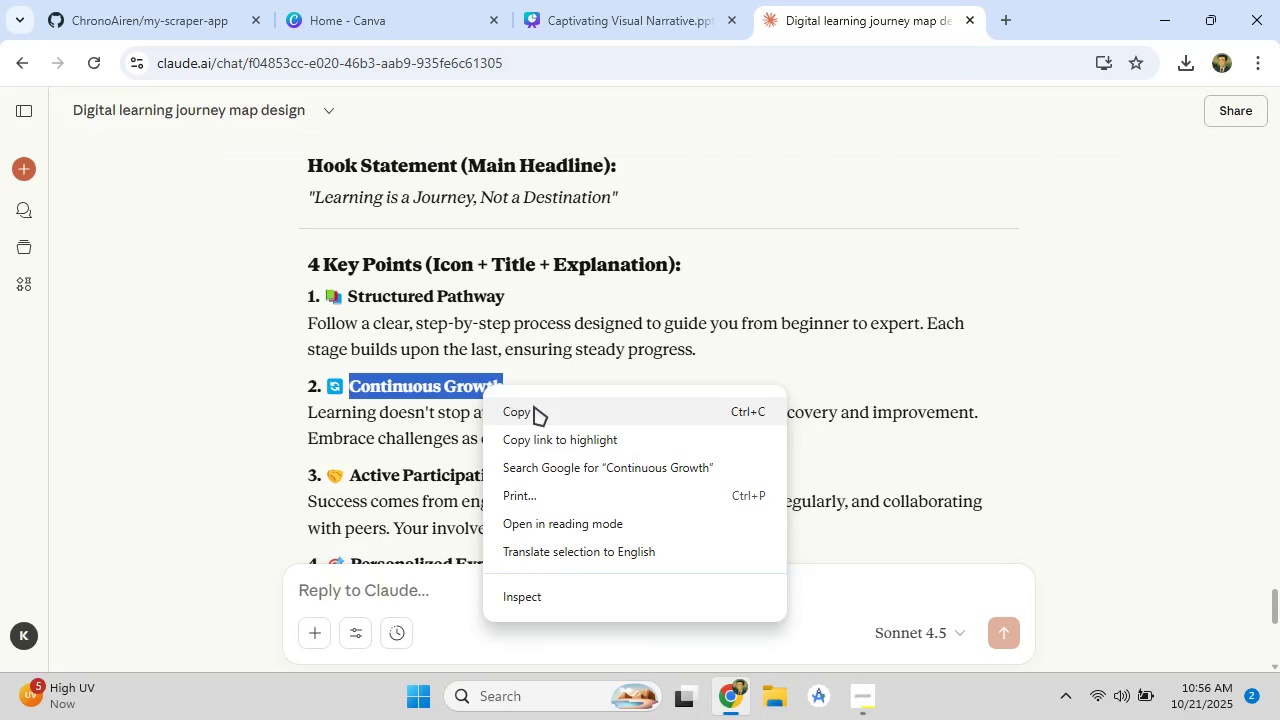 
left_click([534, 406])
 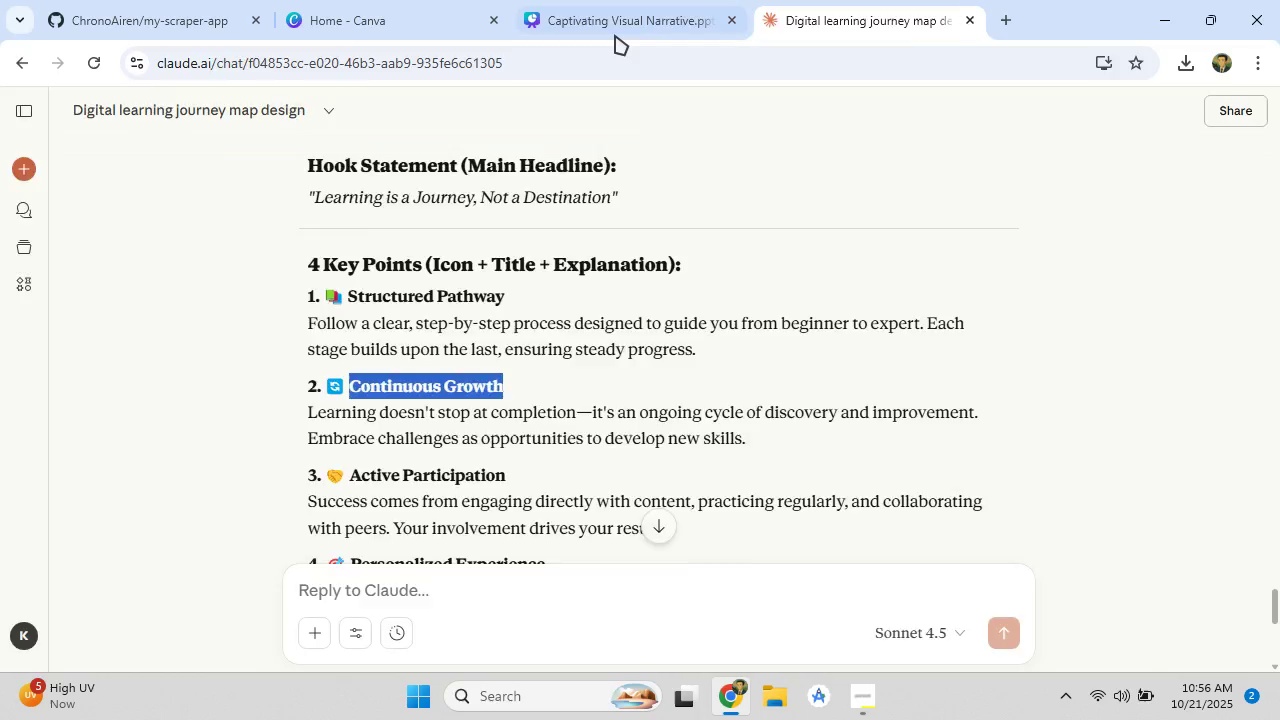 
left_click([615, 35])
 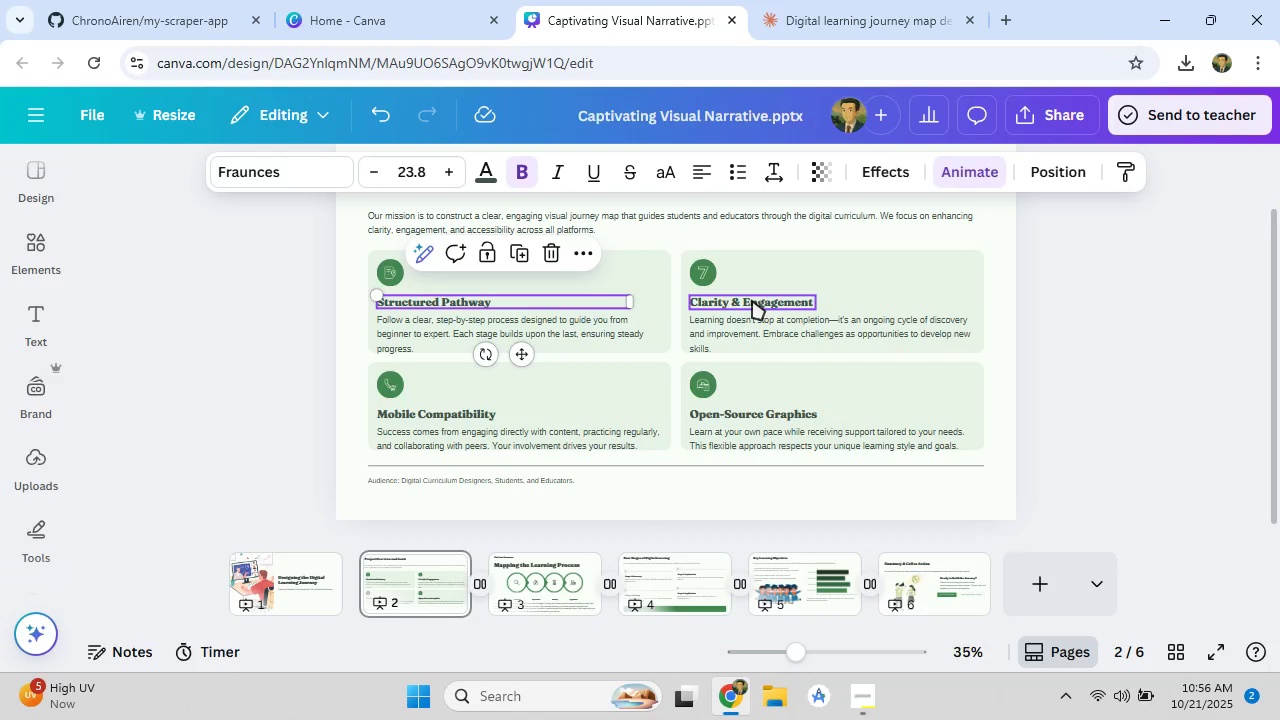 
left_click([752, 300])
 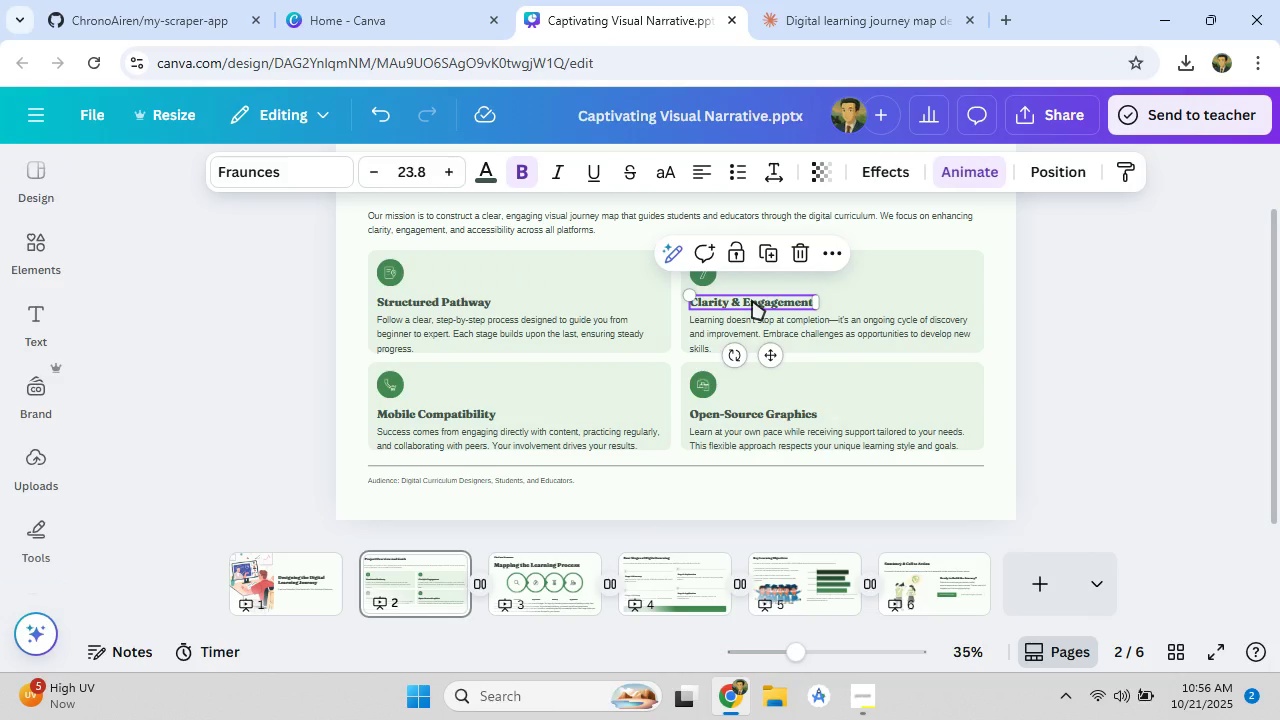 
double_click([752, 300])
 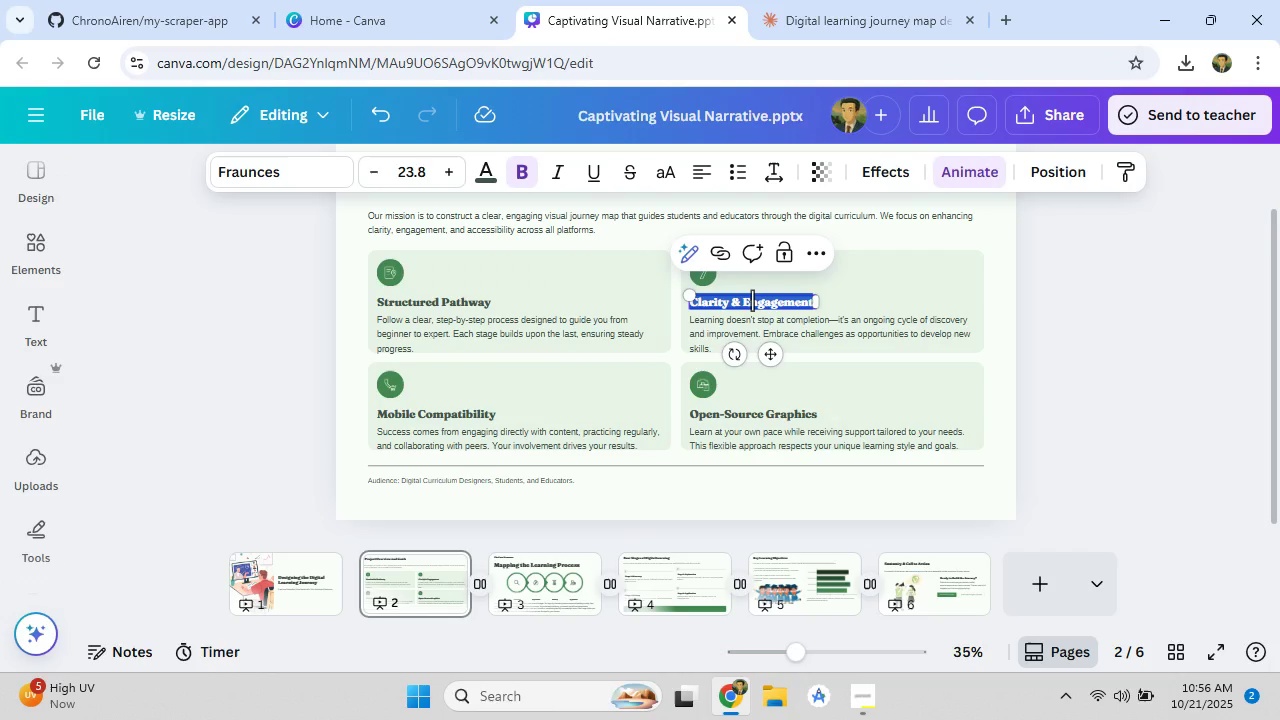 
key(Control+V)
 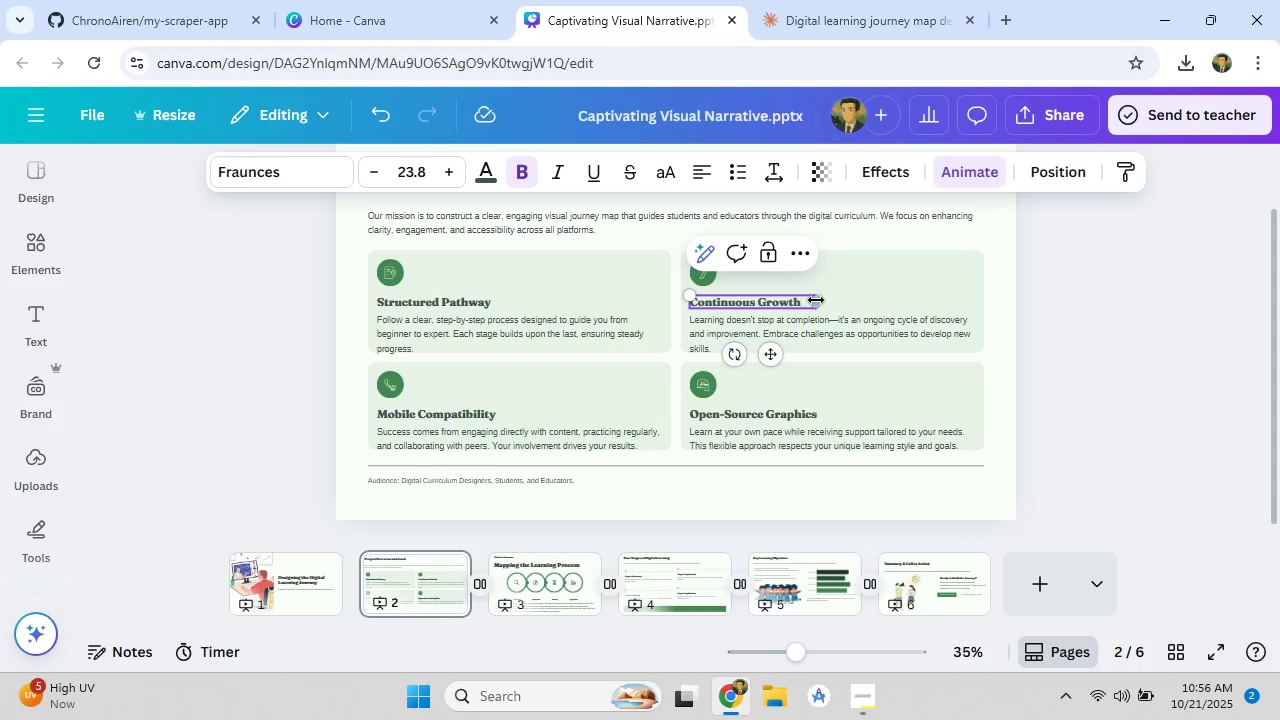 
left_click_drag(start_coordinate=[816, 300], to_coordinate=[891, 304])
 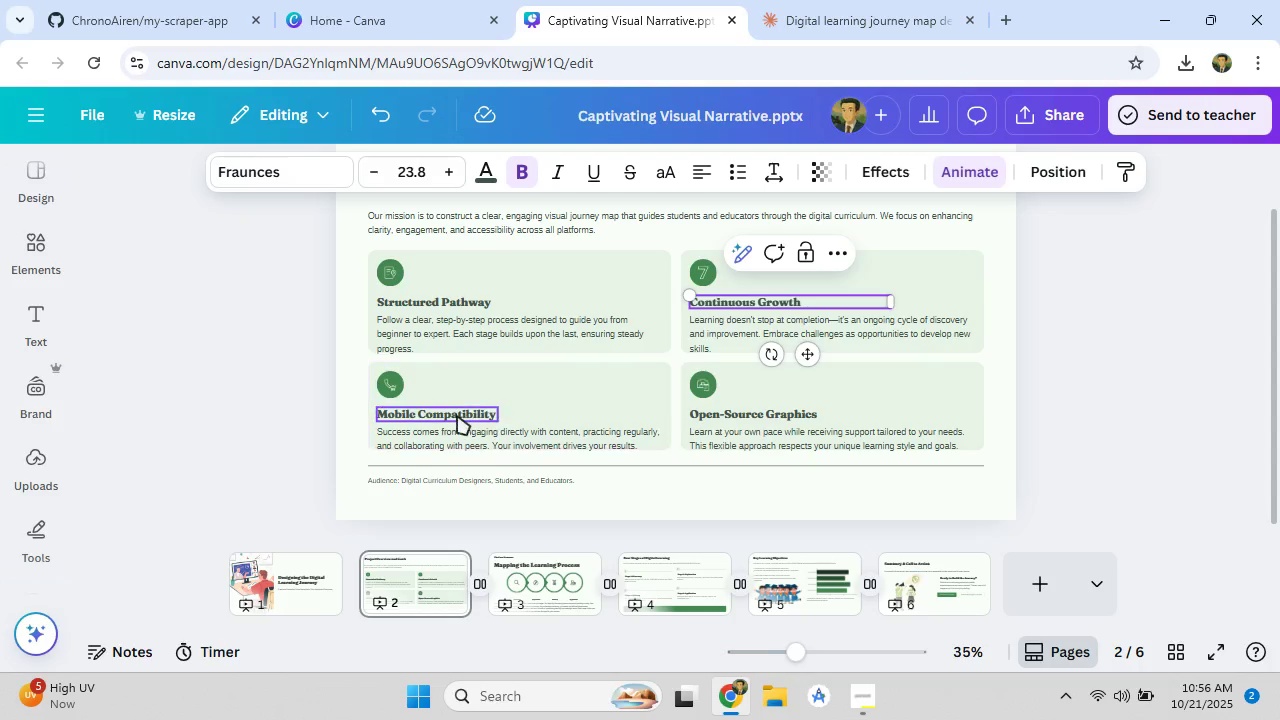 
left_click([480, 436])
 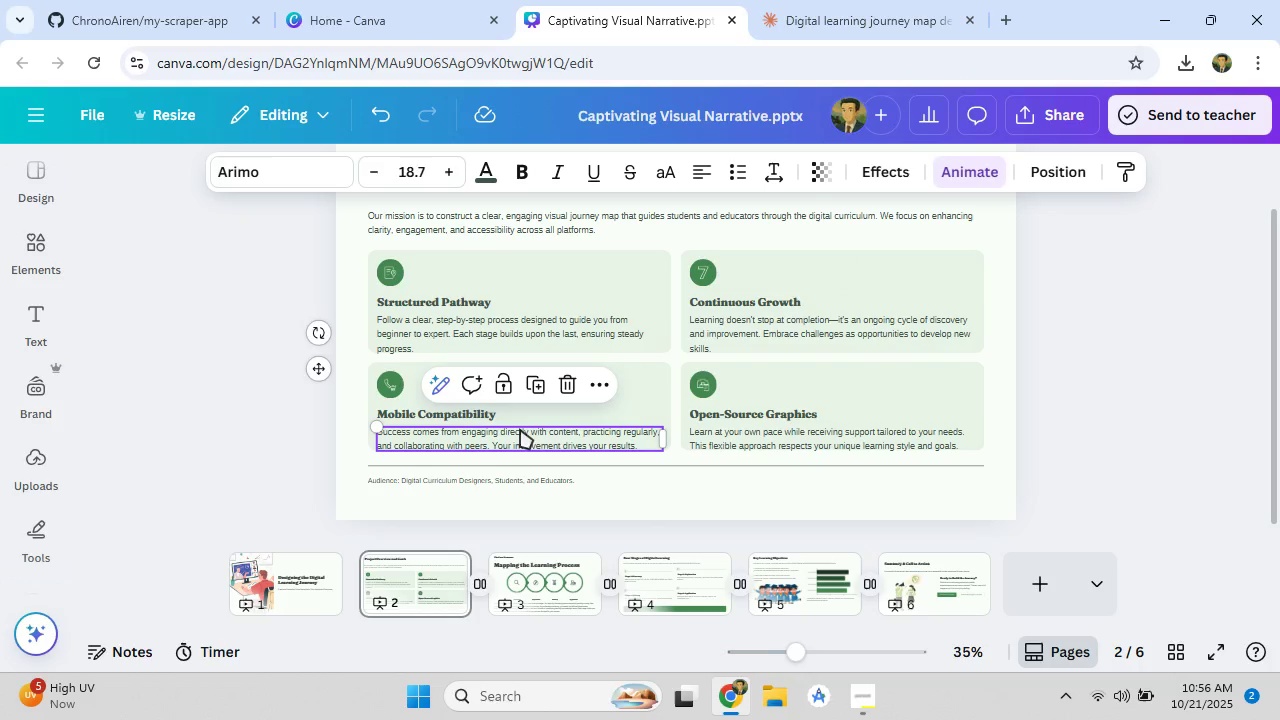 
key(ArrowUp)
 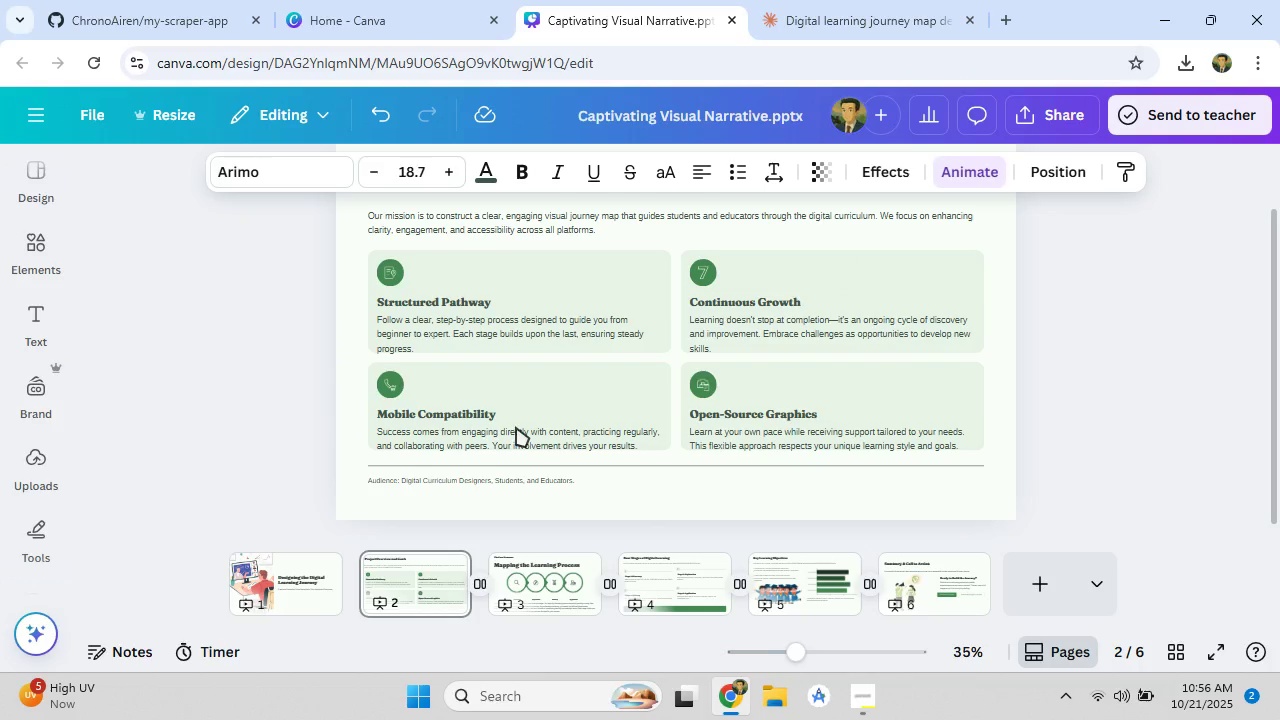 
key(ArrowUp)
 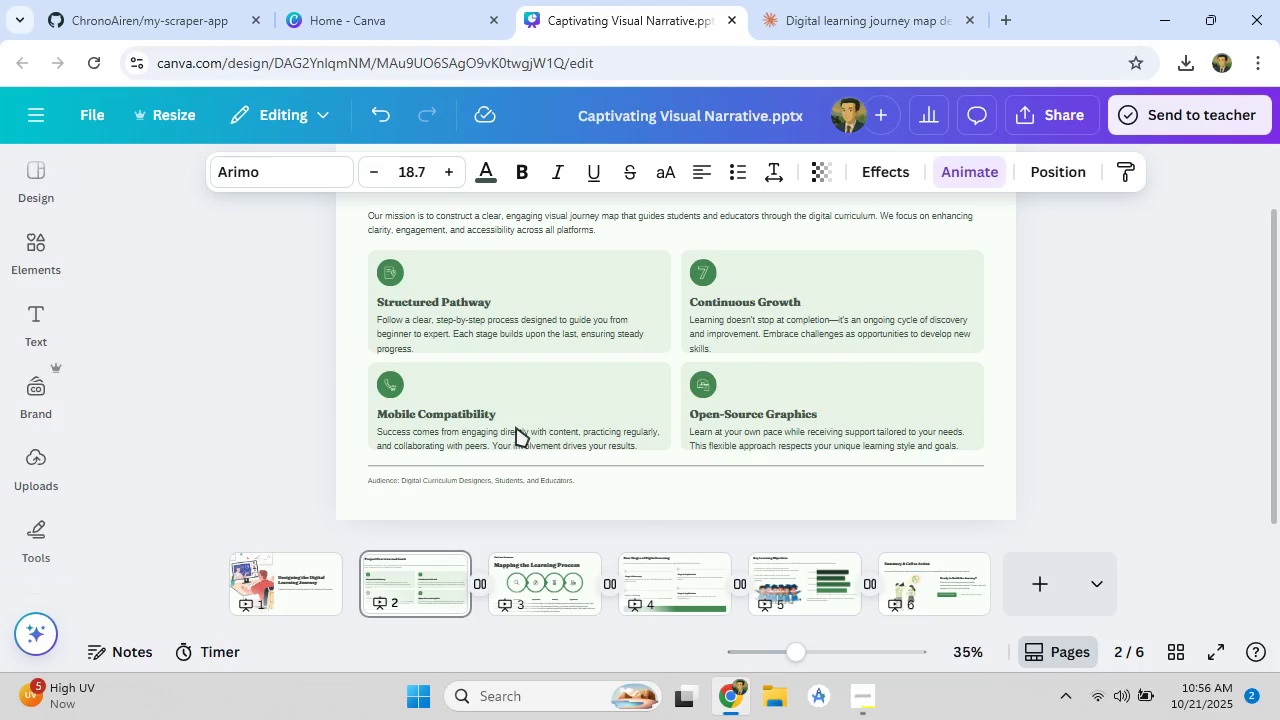 
key(ArrowUp)
 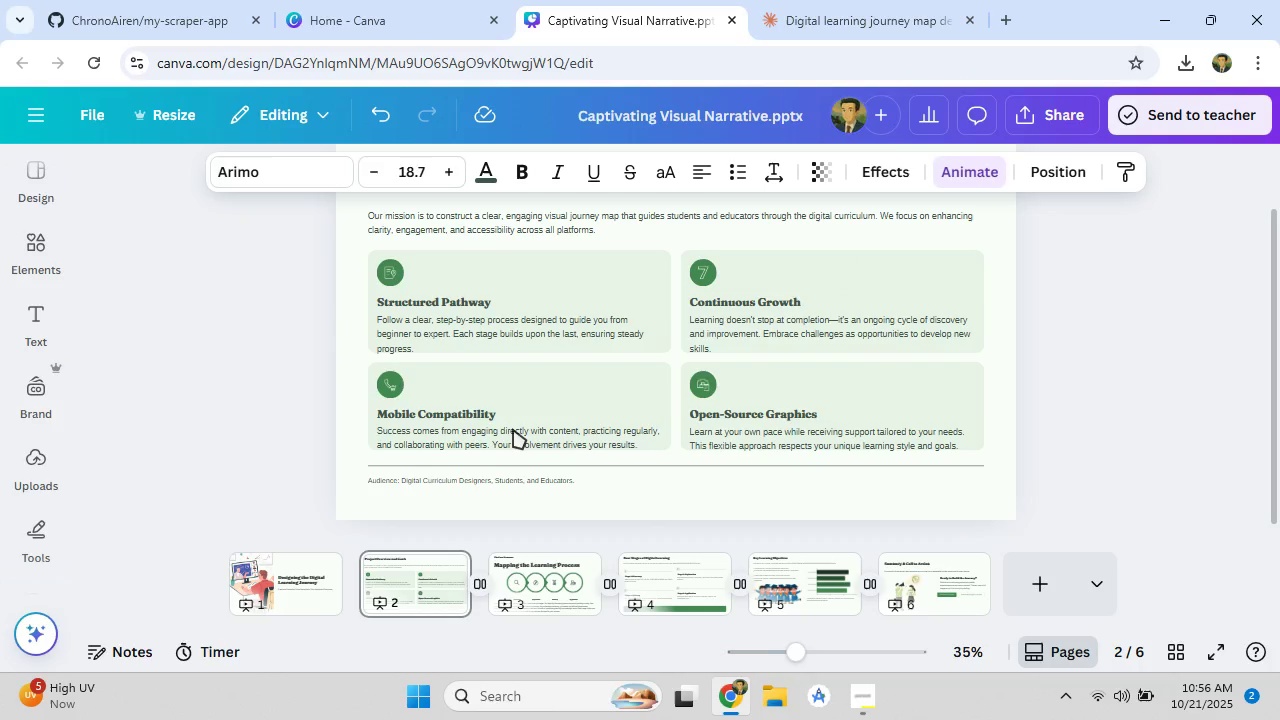 
key(ArrowUp)
 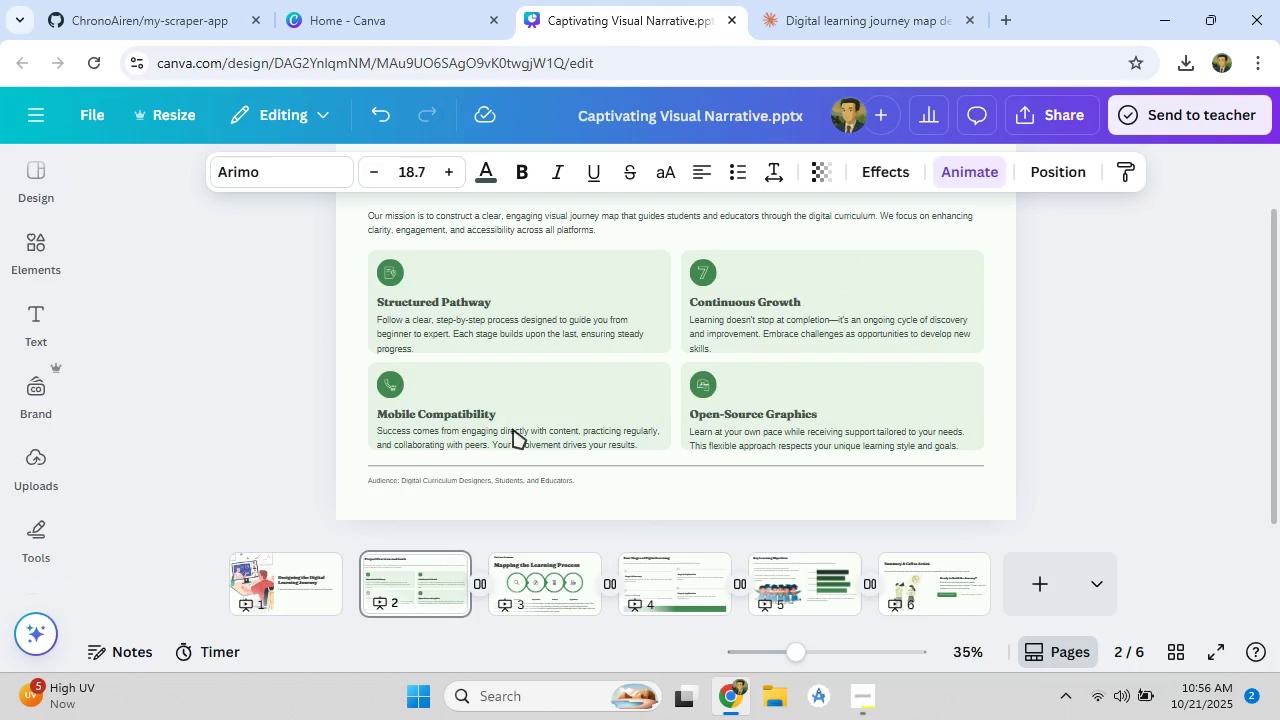 
key(ArrowUp)
 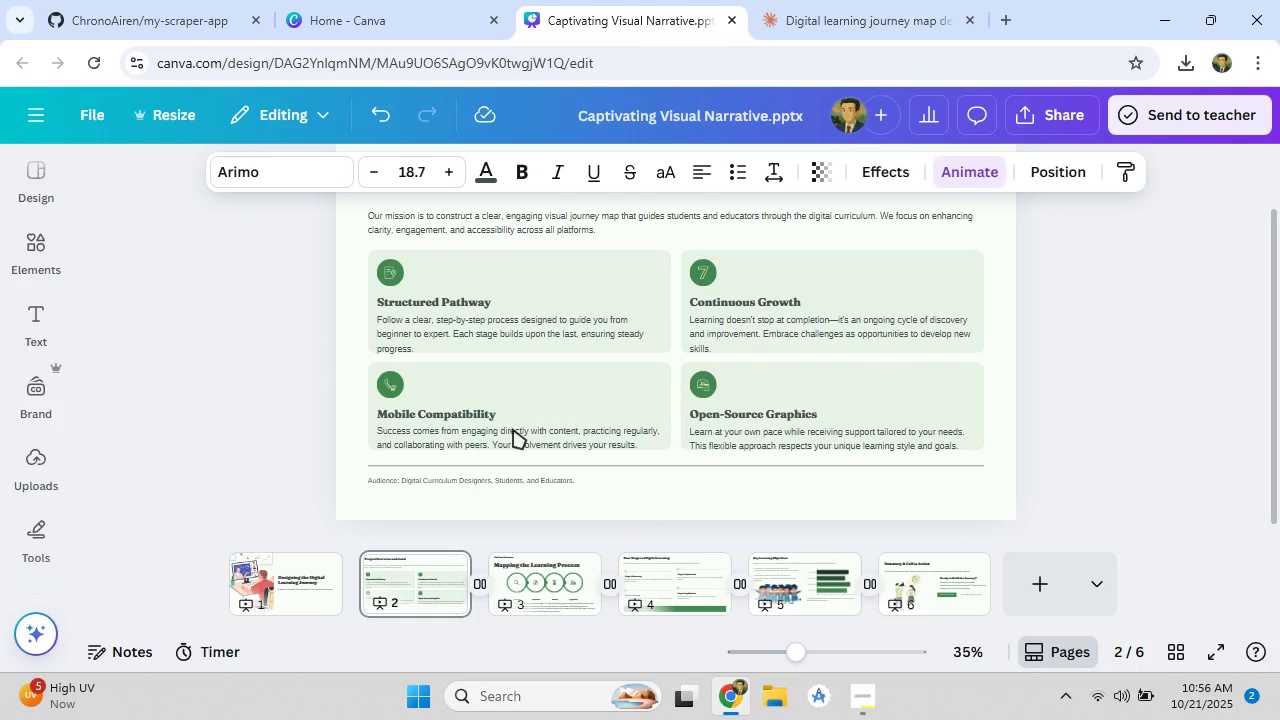 
key(ArrowUp)
 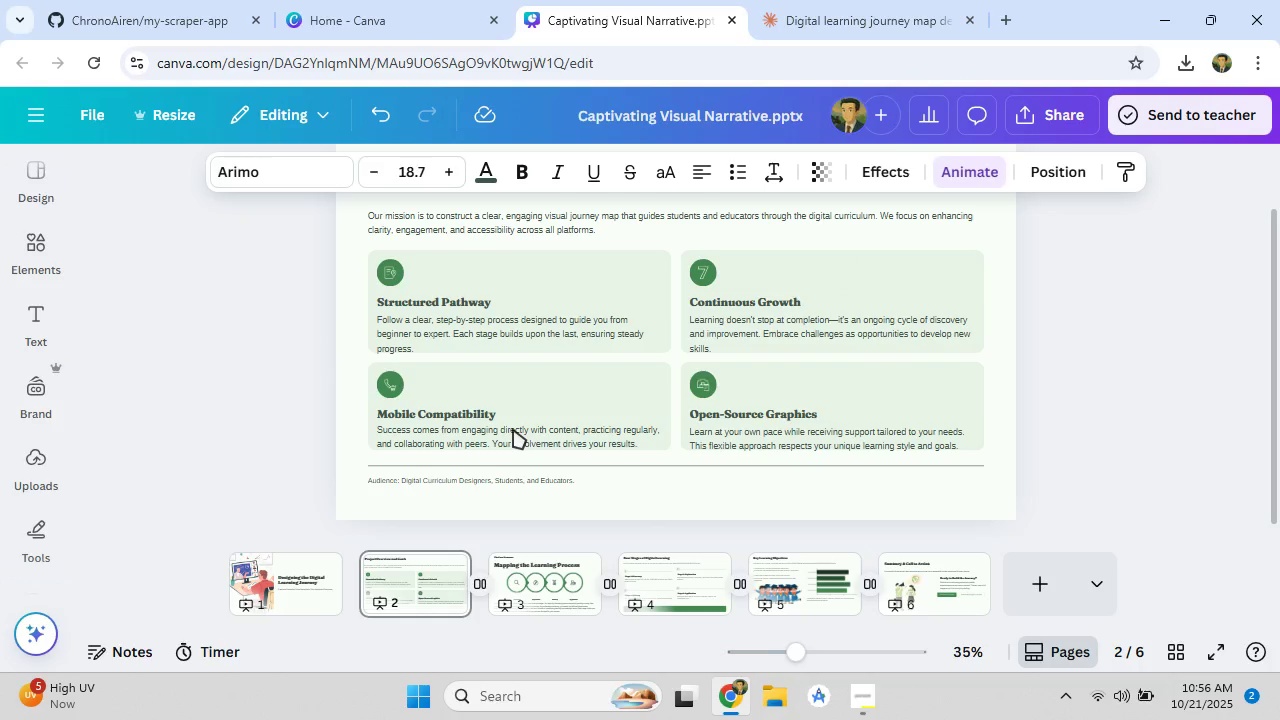 
key(ArrowUp)
 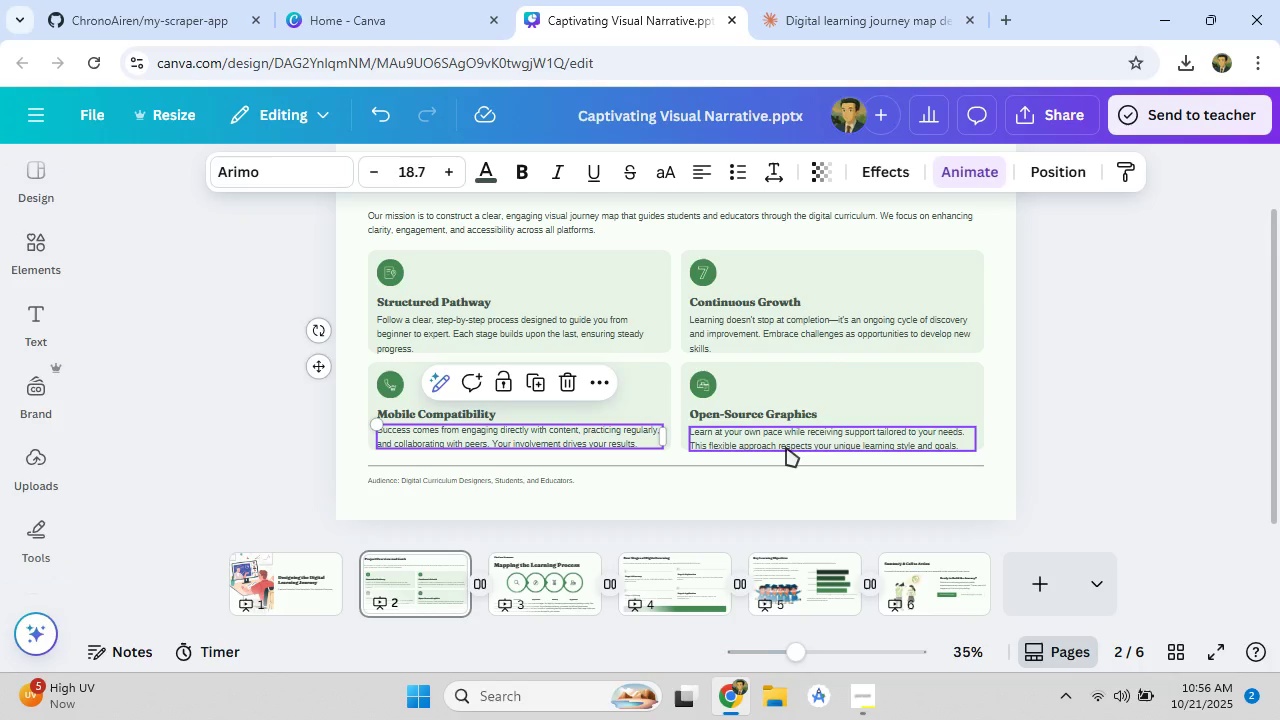 
left_click([786, 447])
 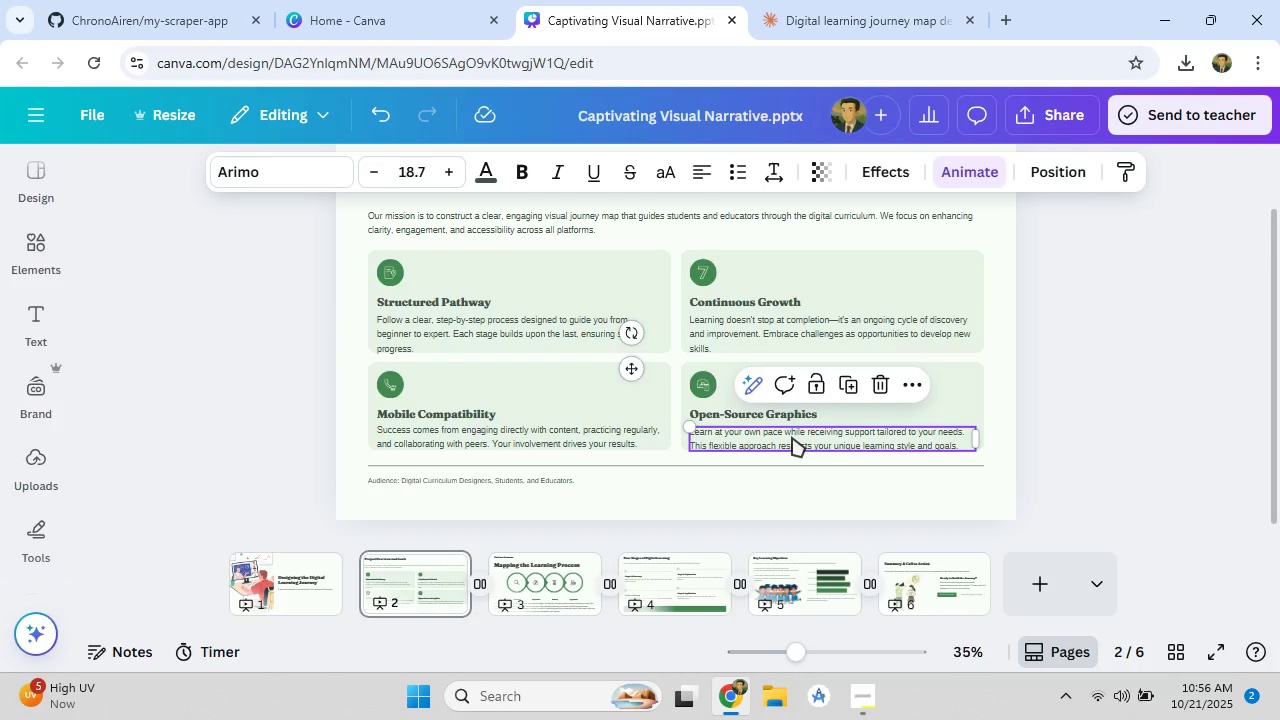 
key(ArrowUp)
 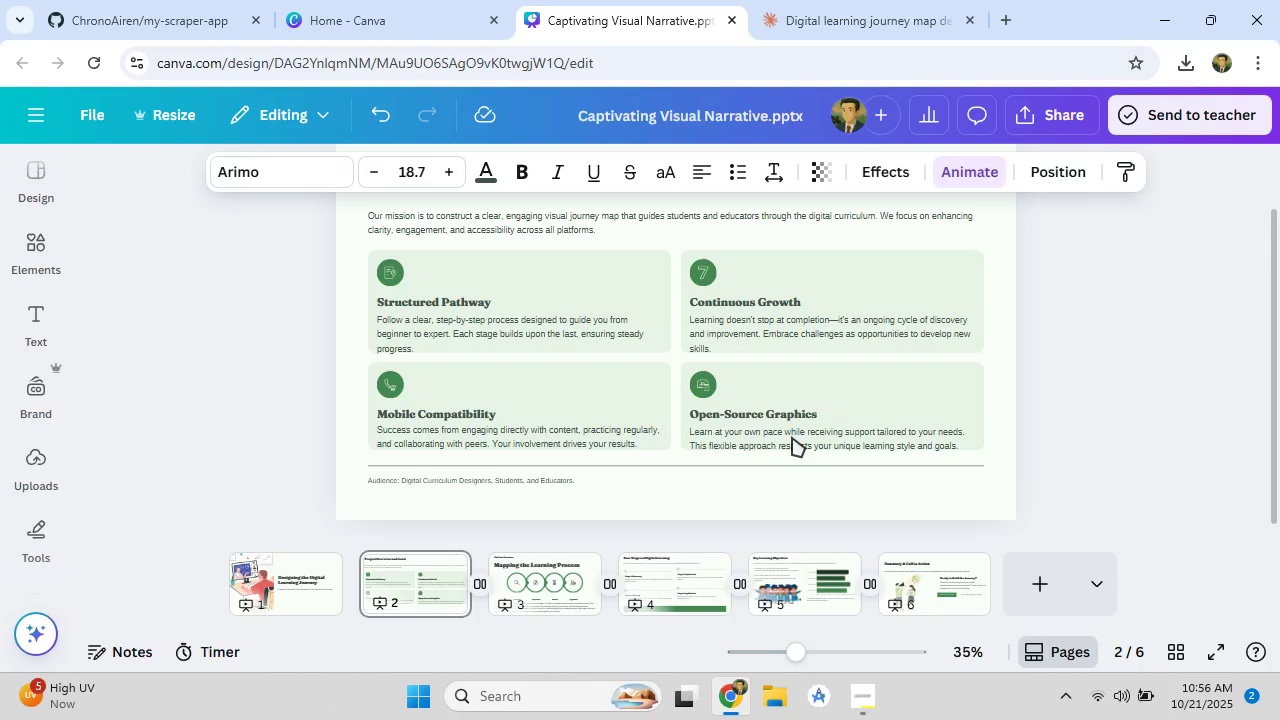 
key(ArrowUp)
 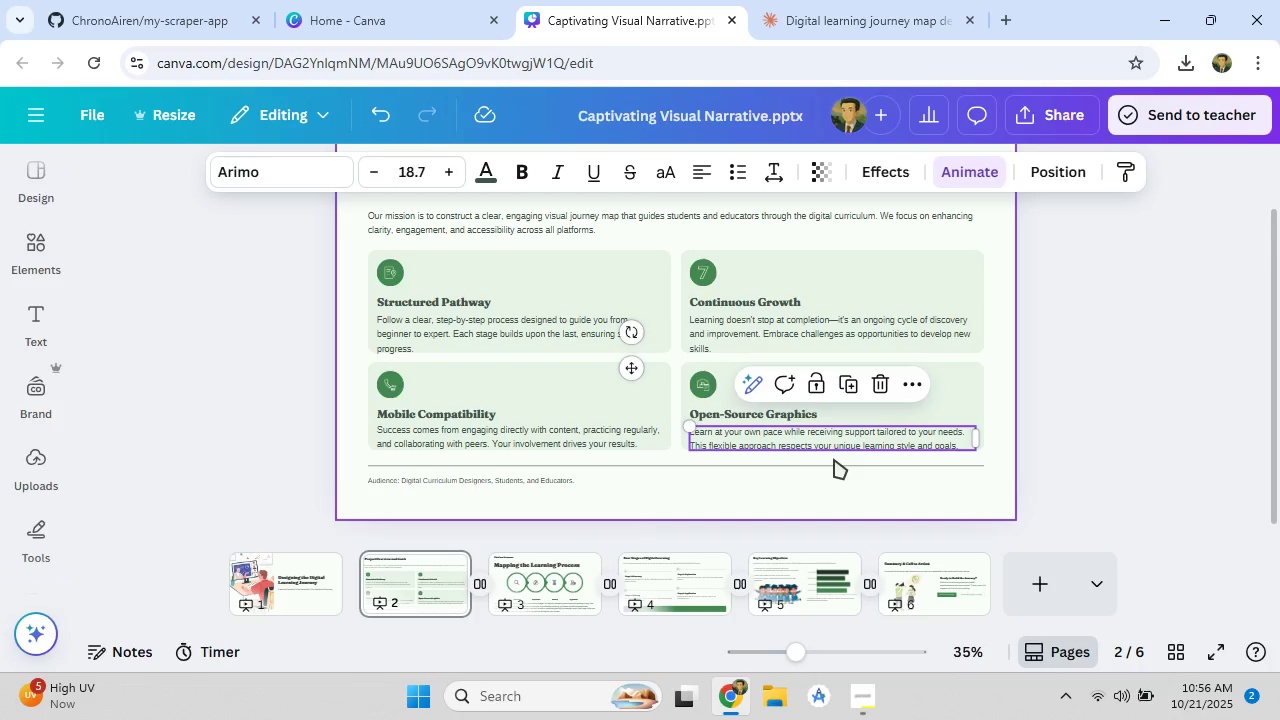 
key(ArrowUp)
 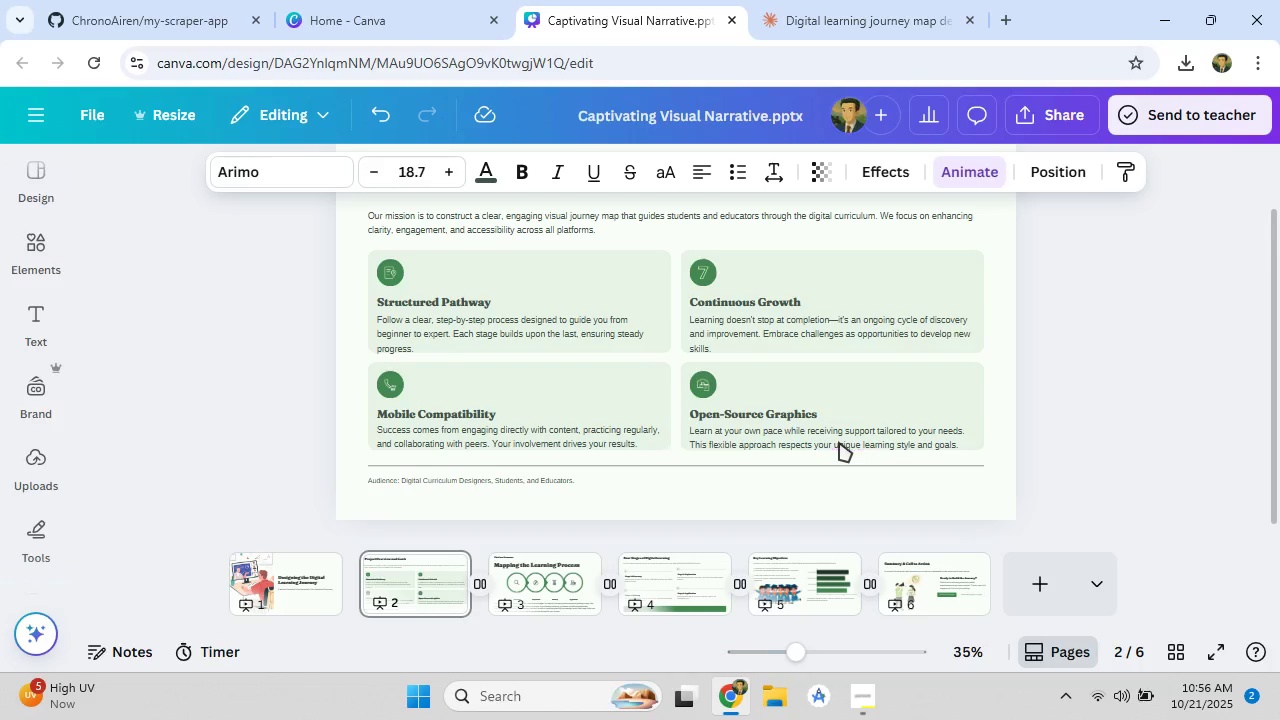 
key(ArrowUp)
 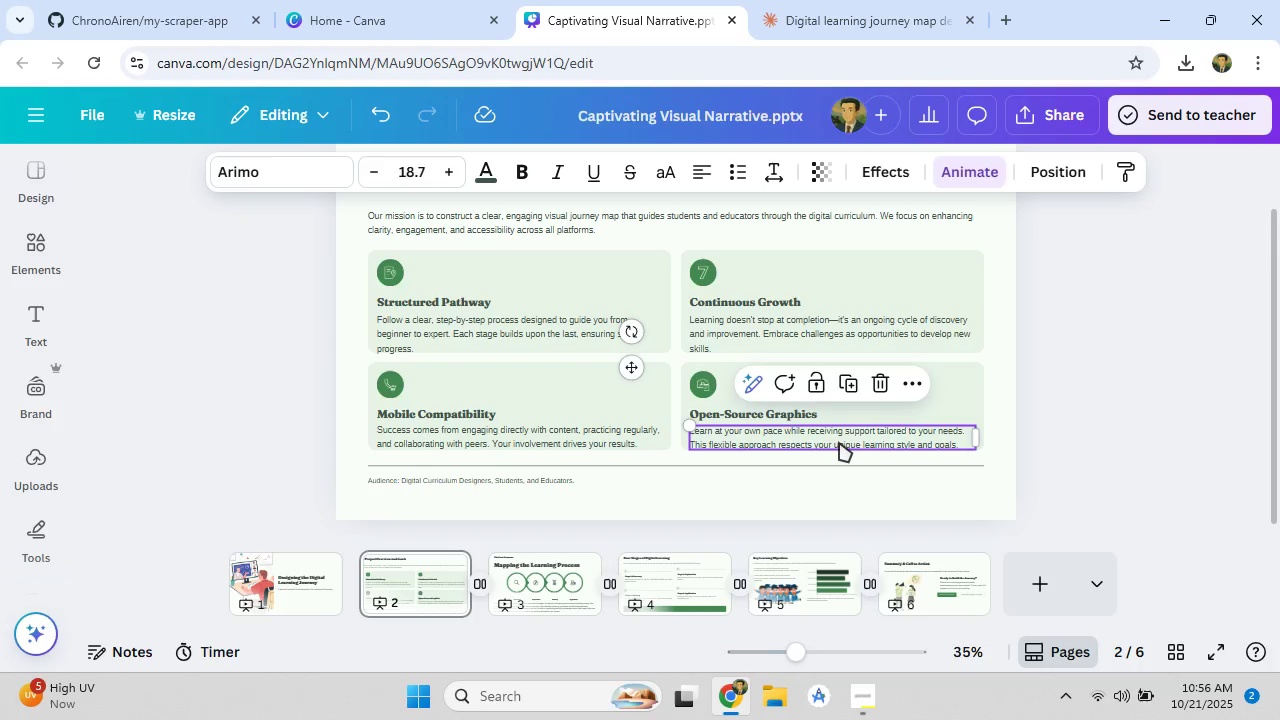 
key(ArrowUp)
 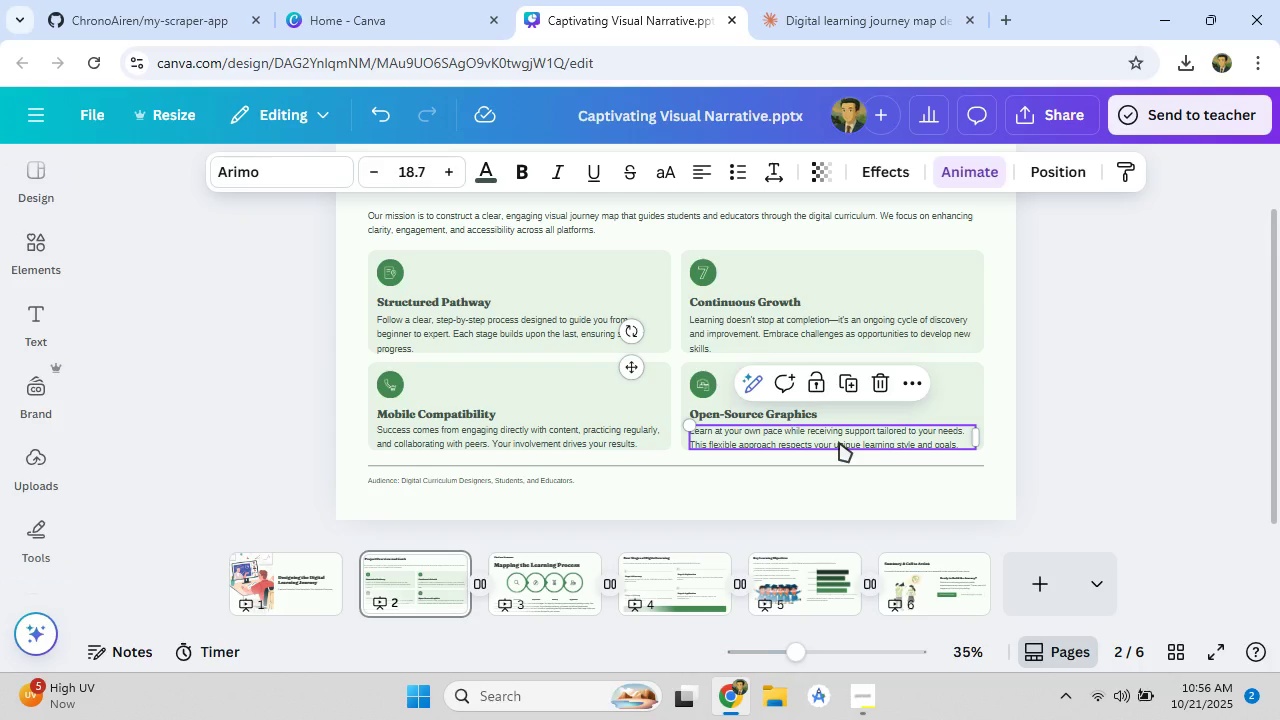 
key(ArrowUp)
 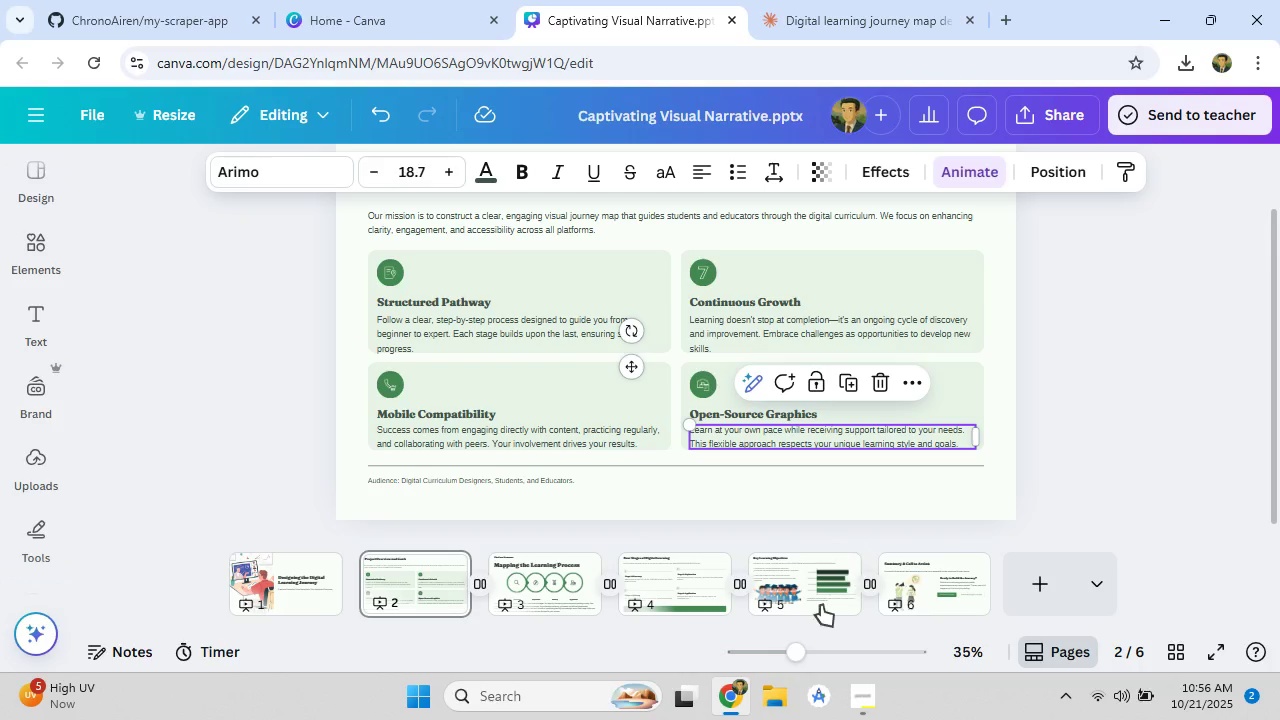 
left_click_drag(start_coordinate=[794, 654], to_coordinate=[811, 655])
 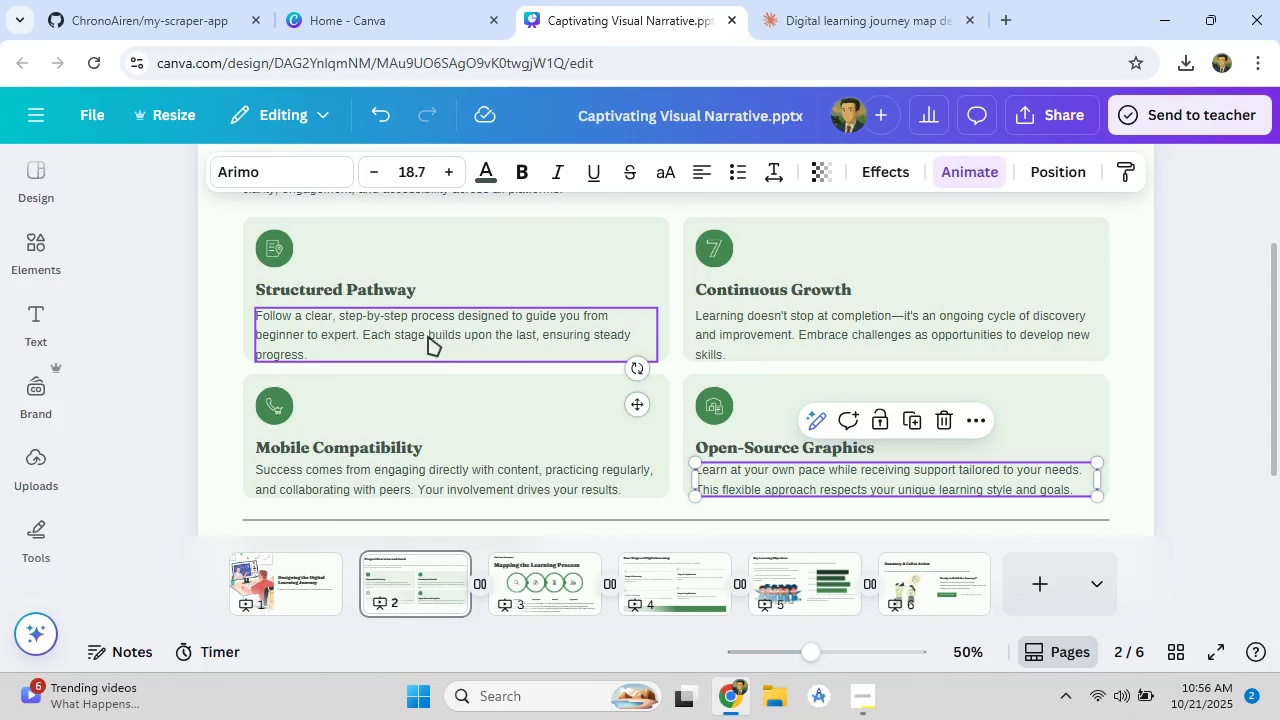 
left_click([428, 336])
 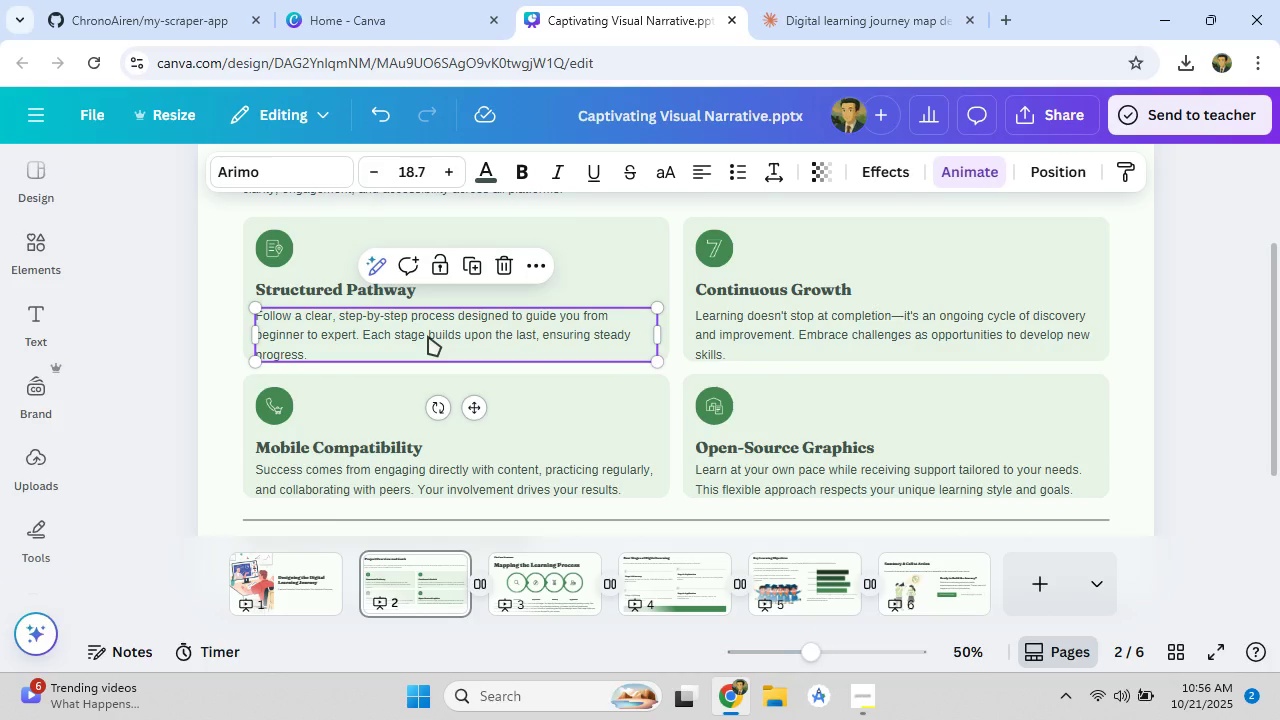 
key(ArrowUp)
 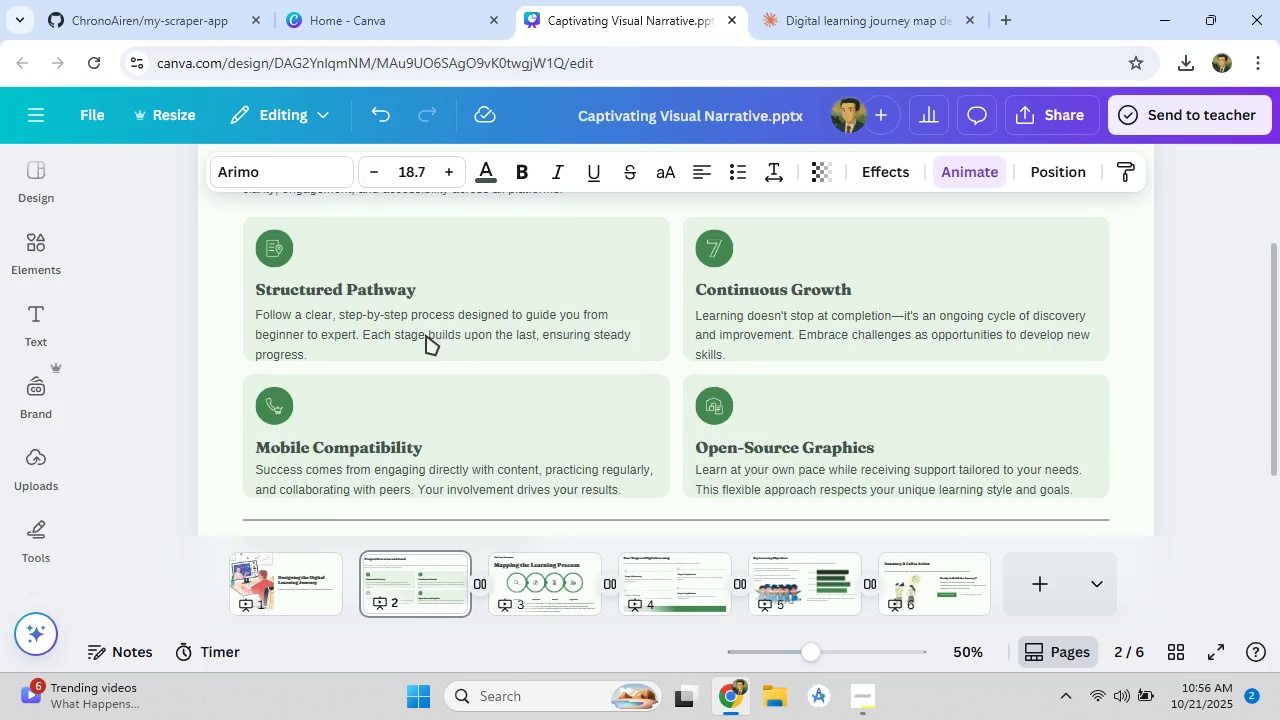 
key(ArrowUp)
 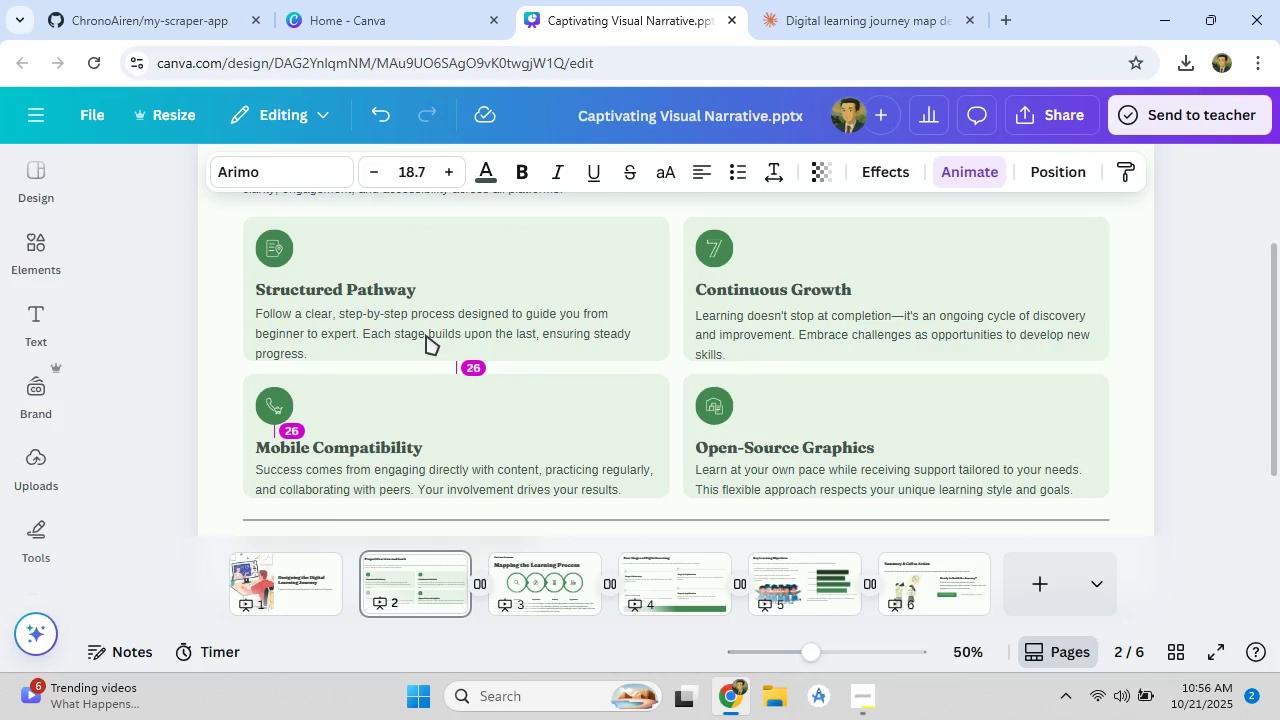 
key(ArrowUp)
 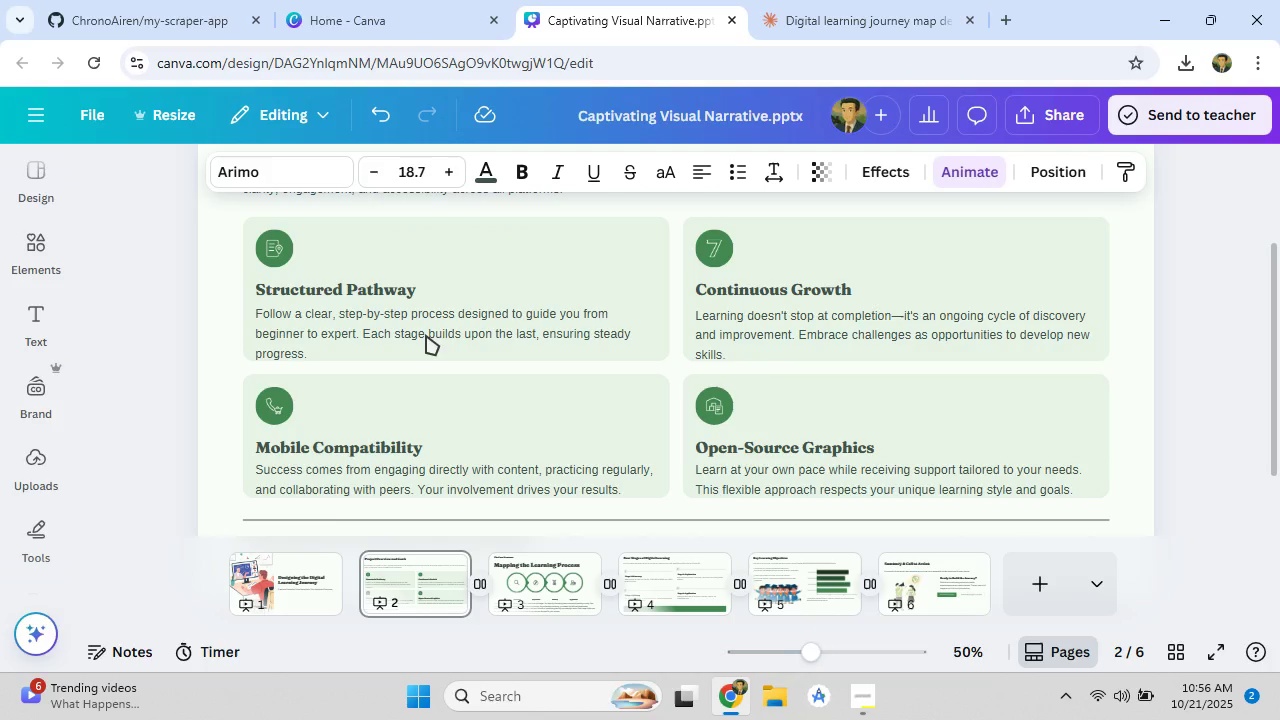 
key(ArrowUp)
 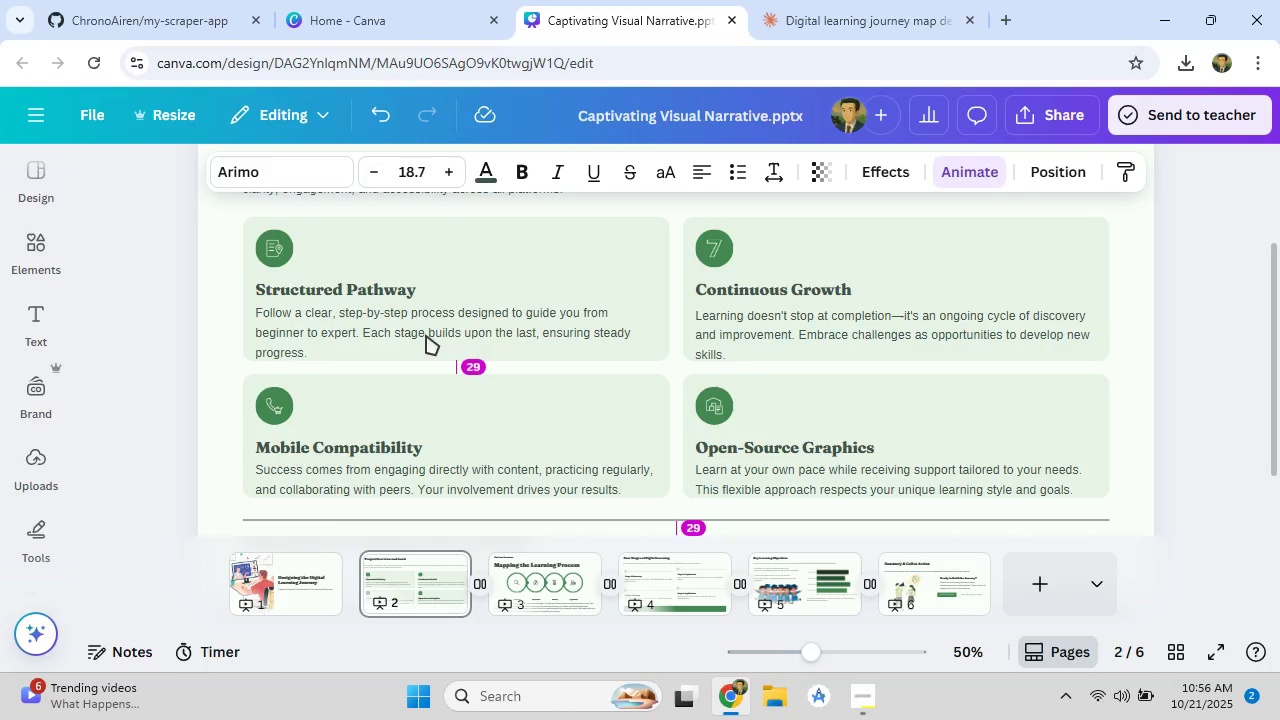 
key(ArrowUp)
 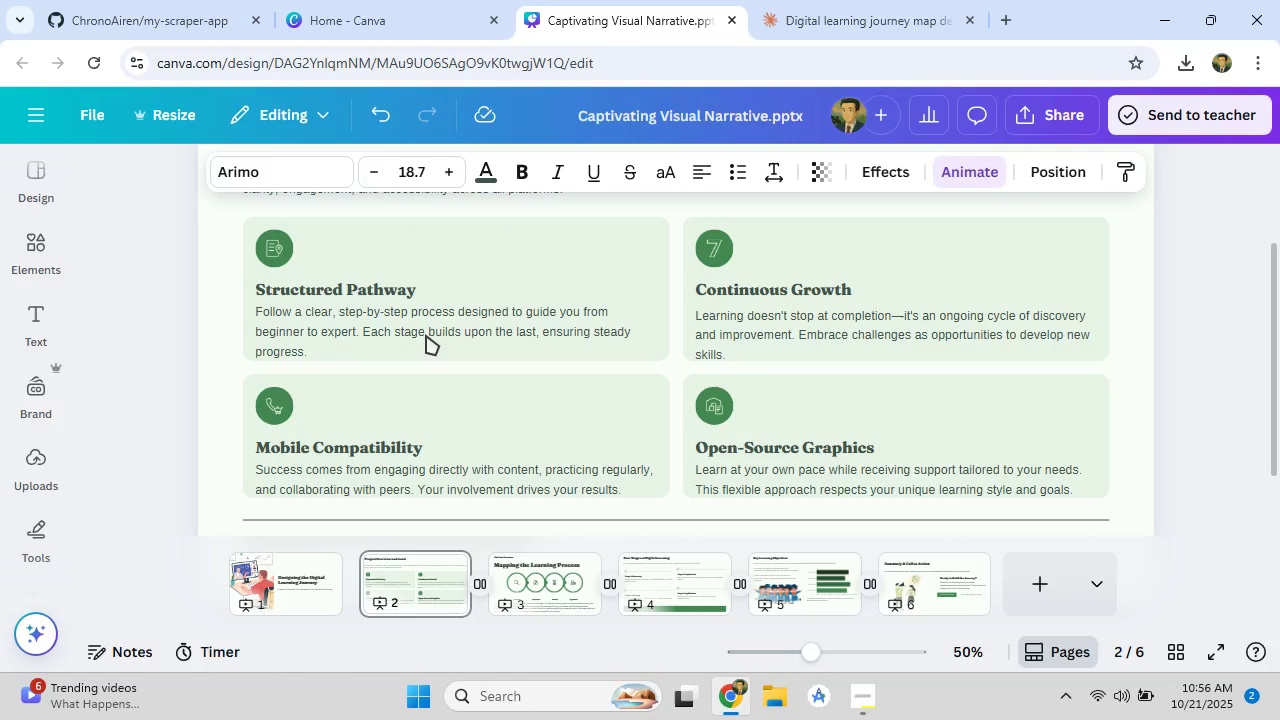 
key(ArrowUp)
 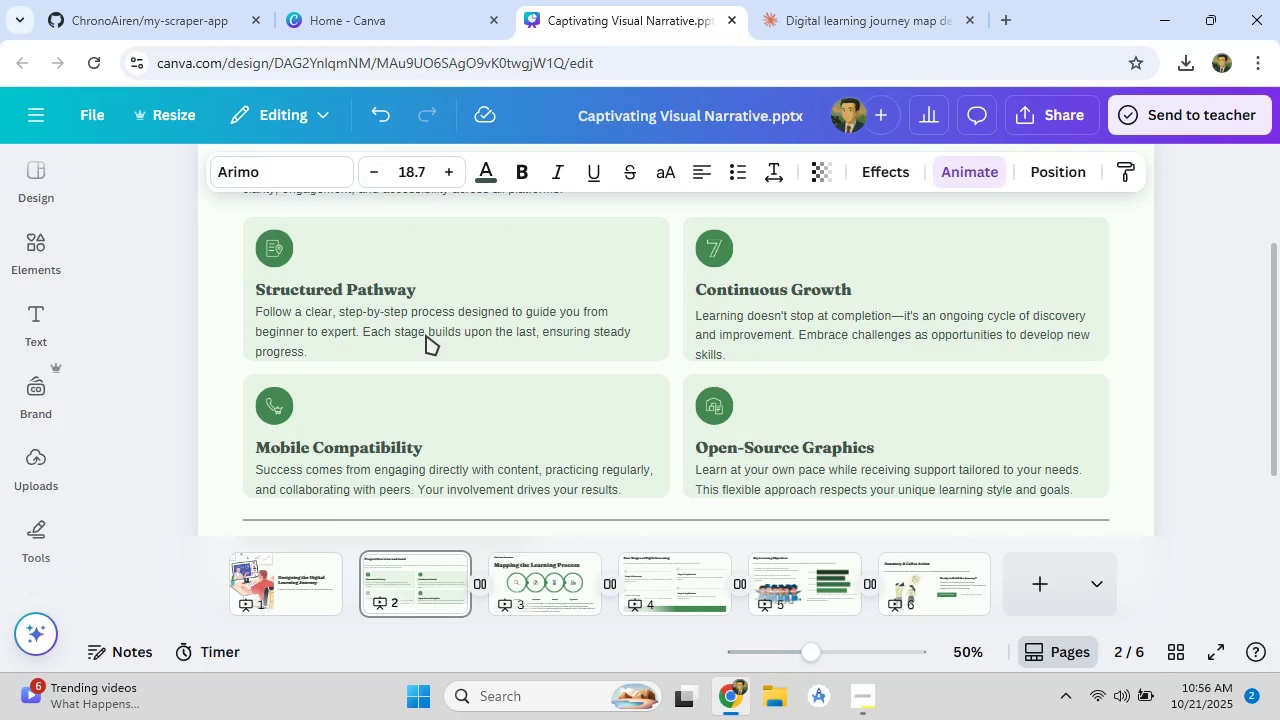 
key(ArrowUp)
 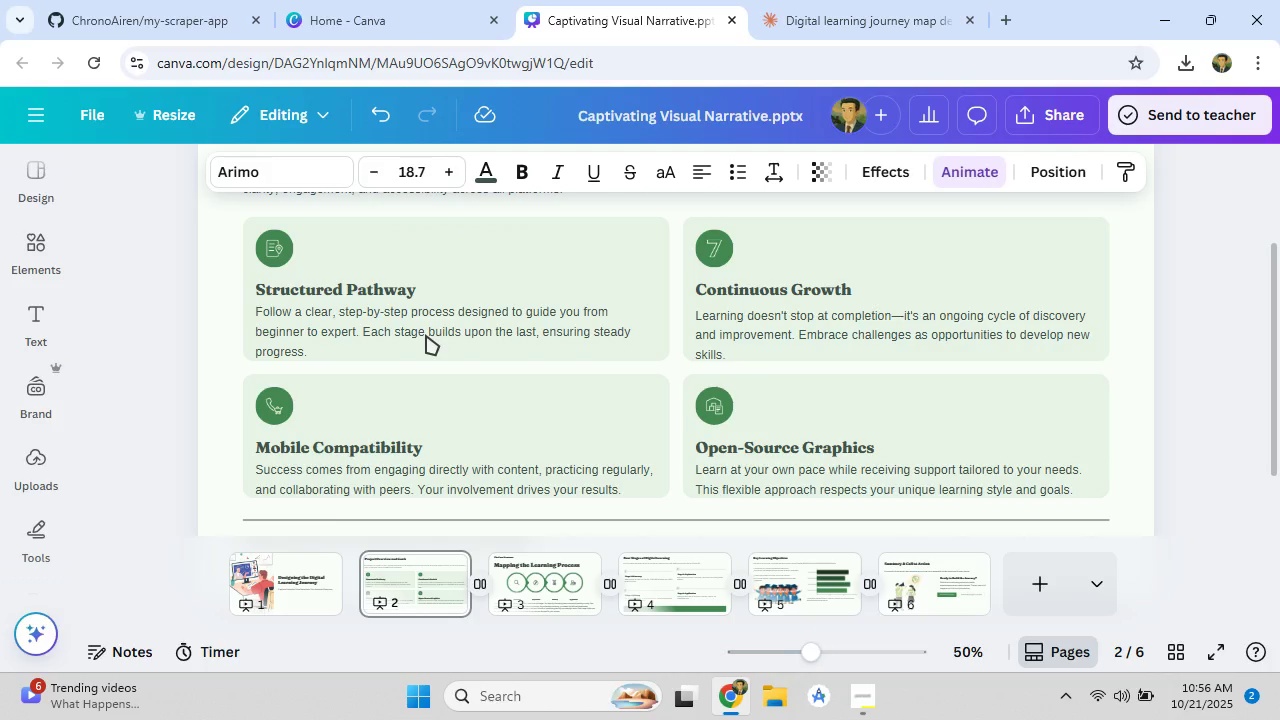 
key(ArrowUp)
 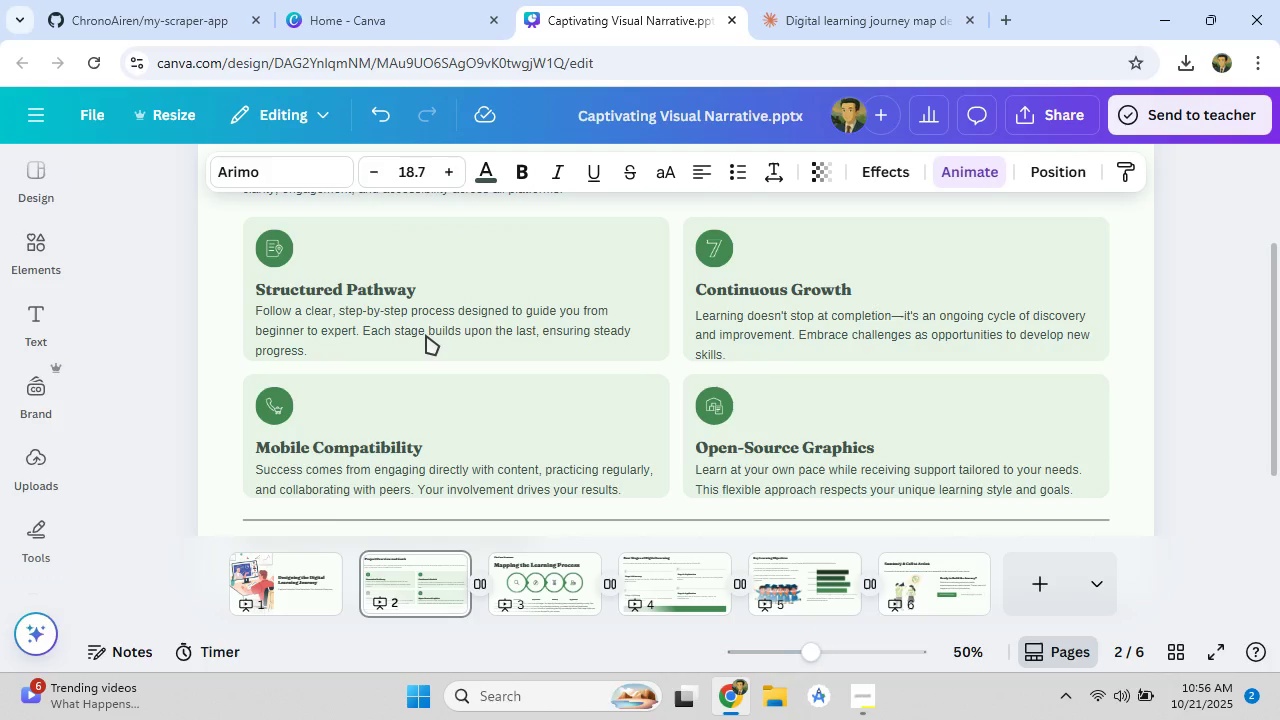 
key(ArrowUp)
 